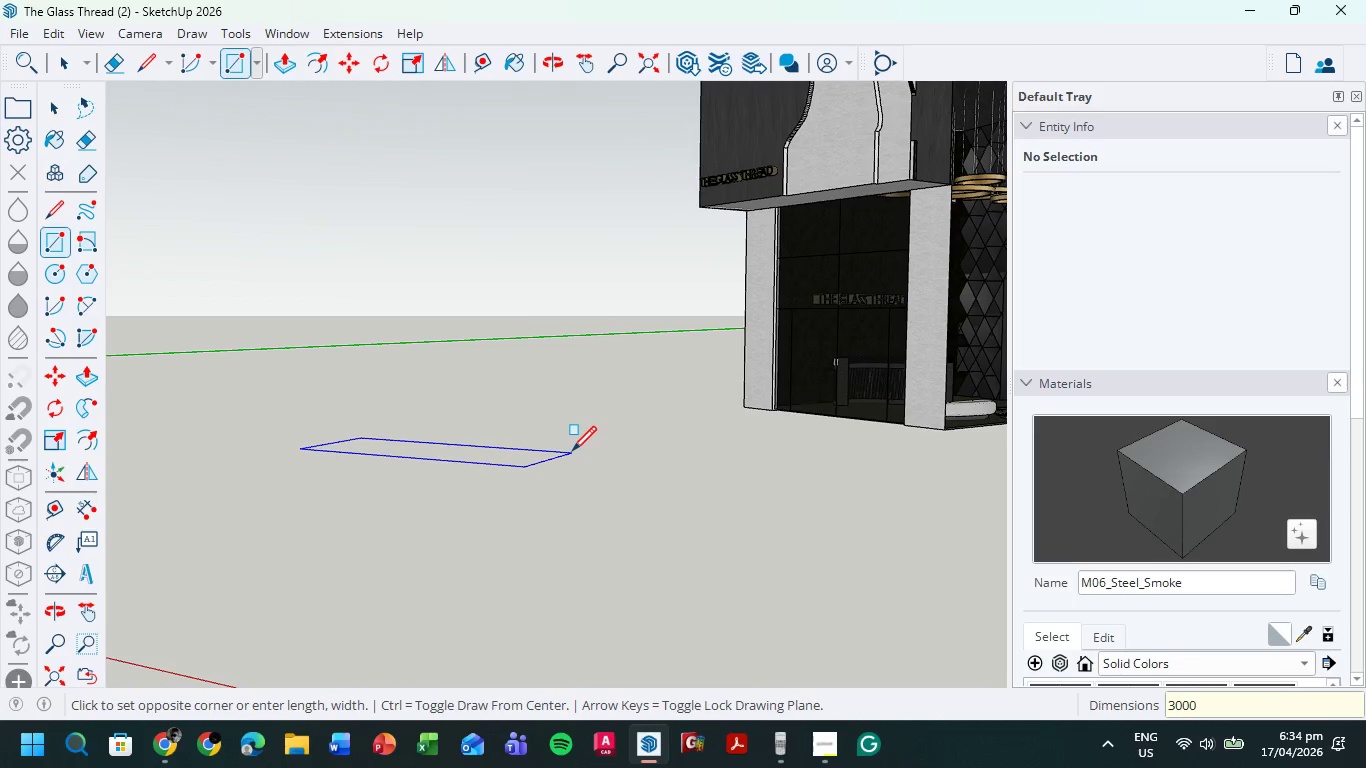 
key(Numpad0)
 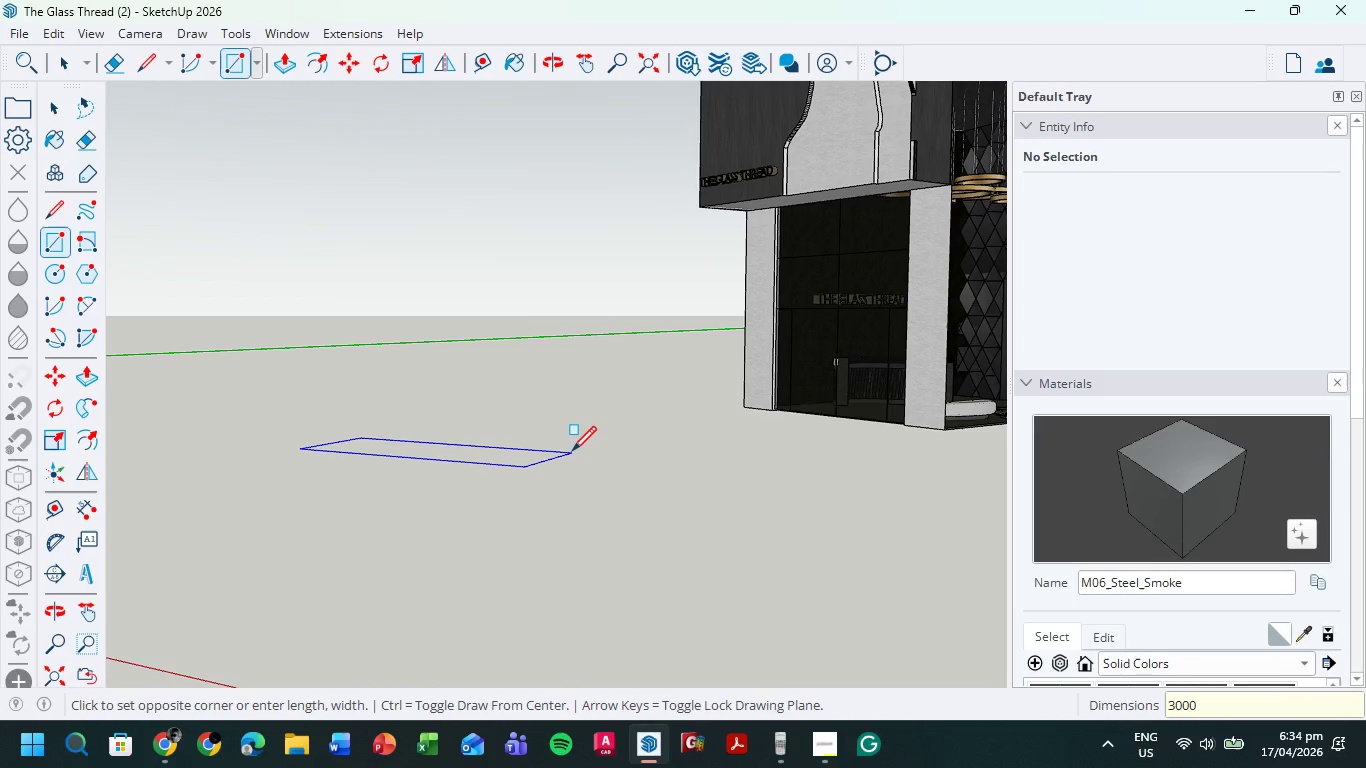 
key(Comma)
 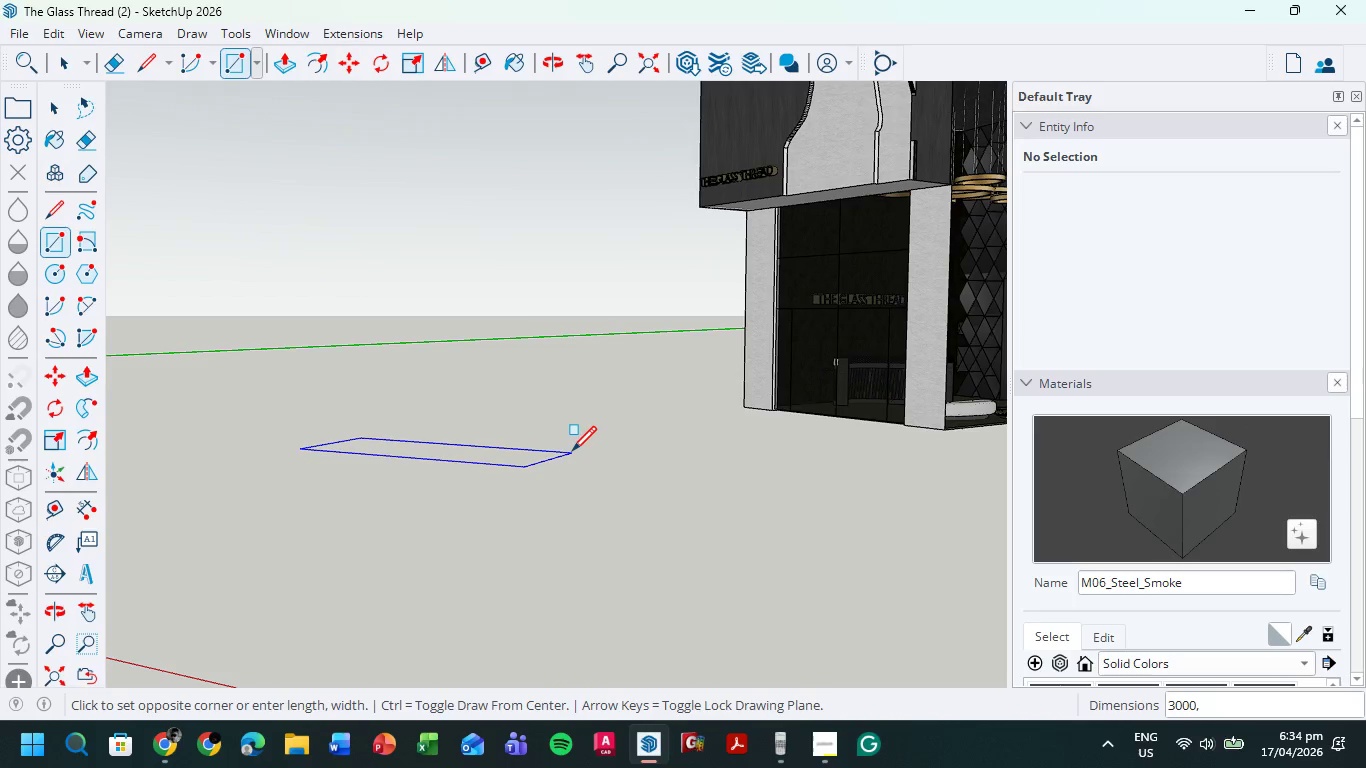 
wait(15.95)
 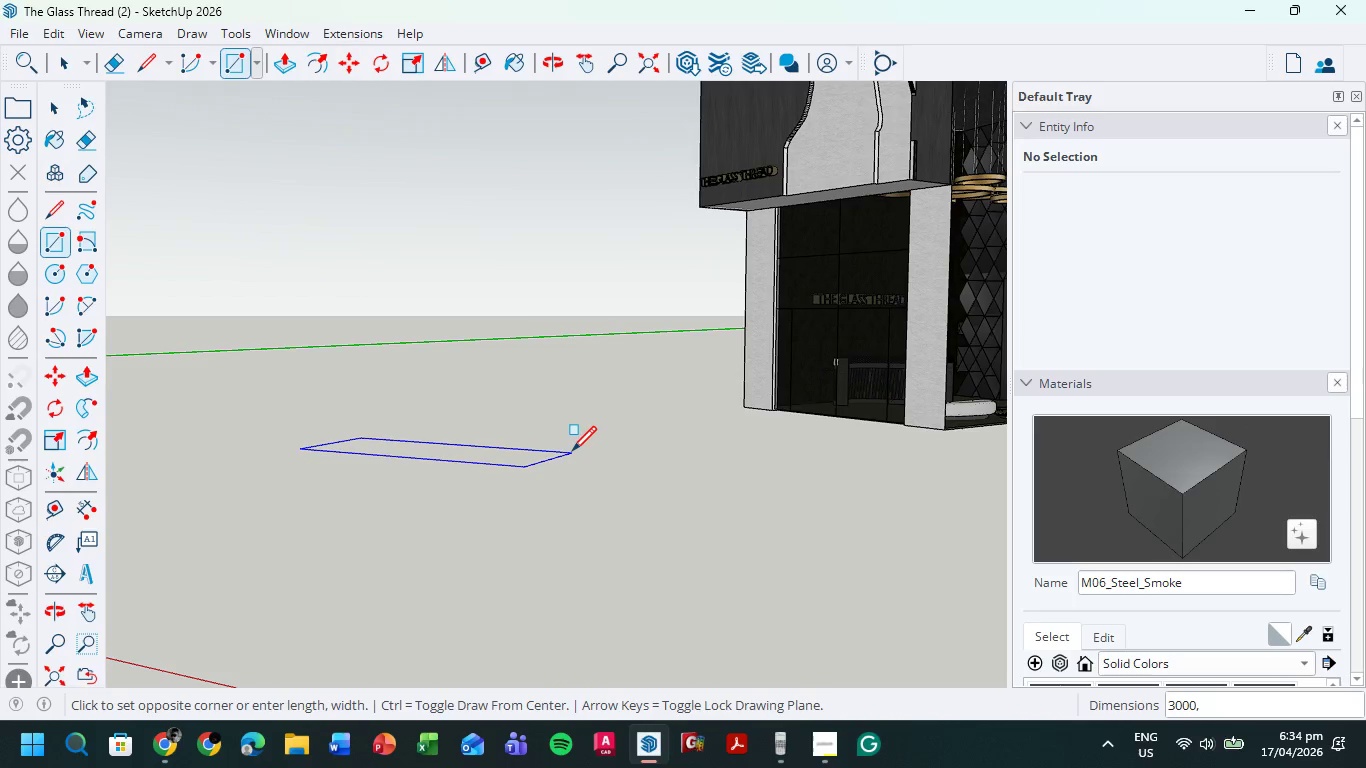 
key(Numpad3)
 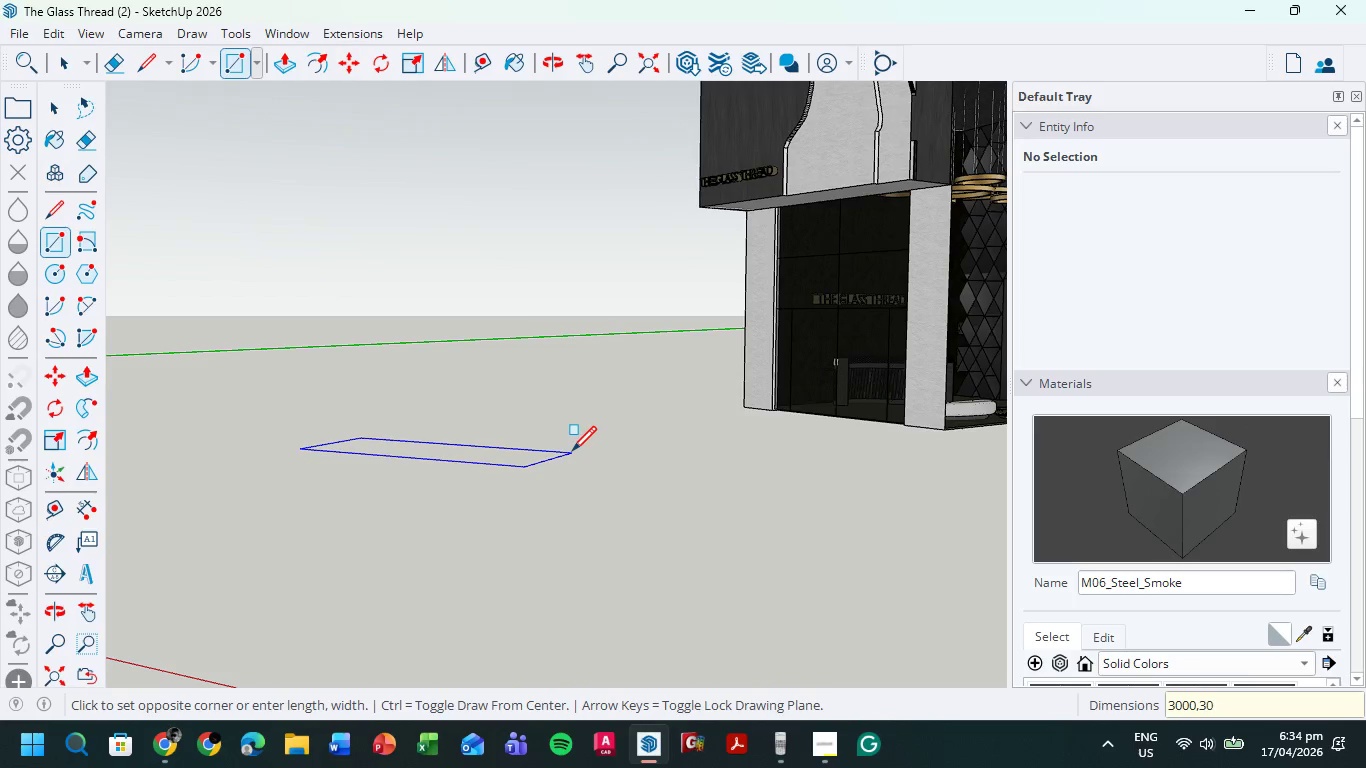 
key(Numpad0)
 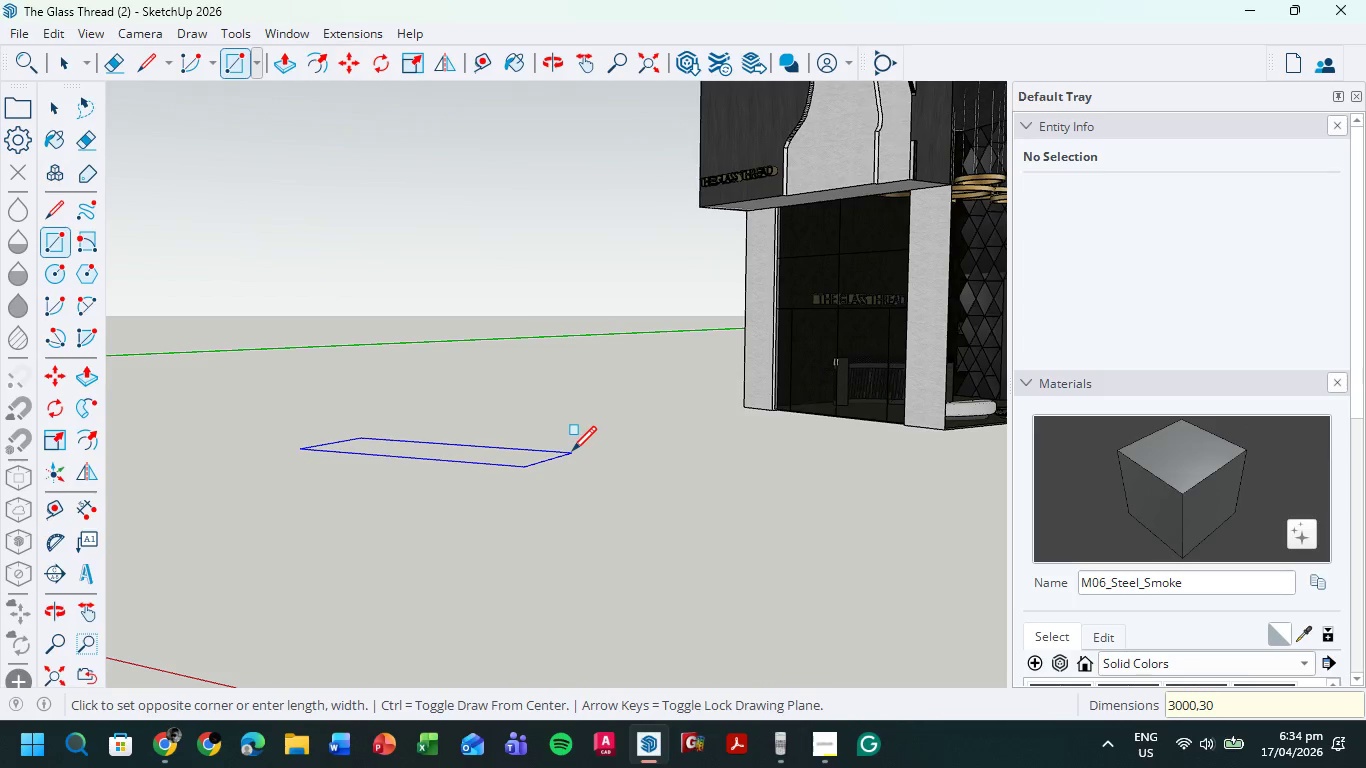 
key(Numpad0)
 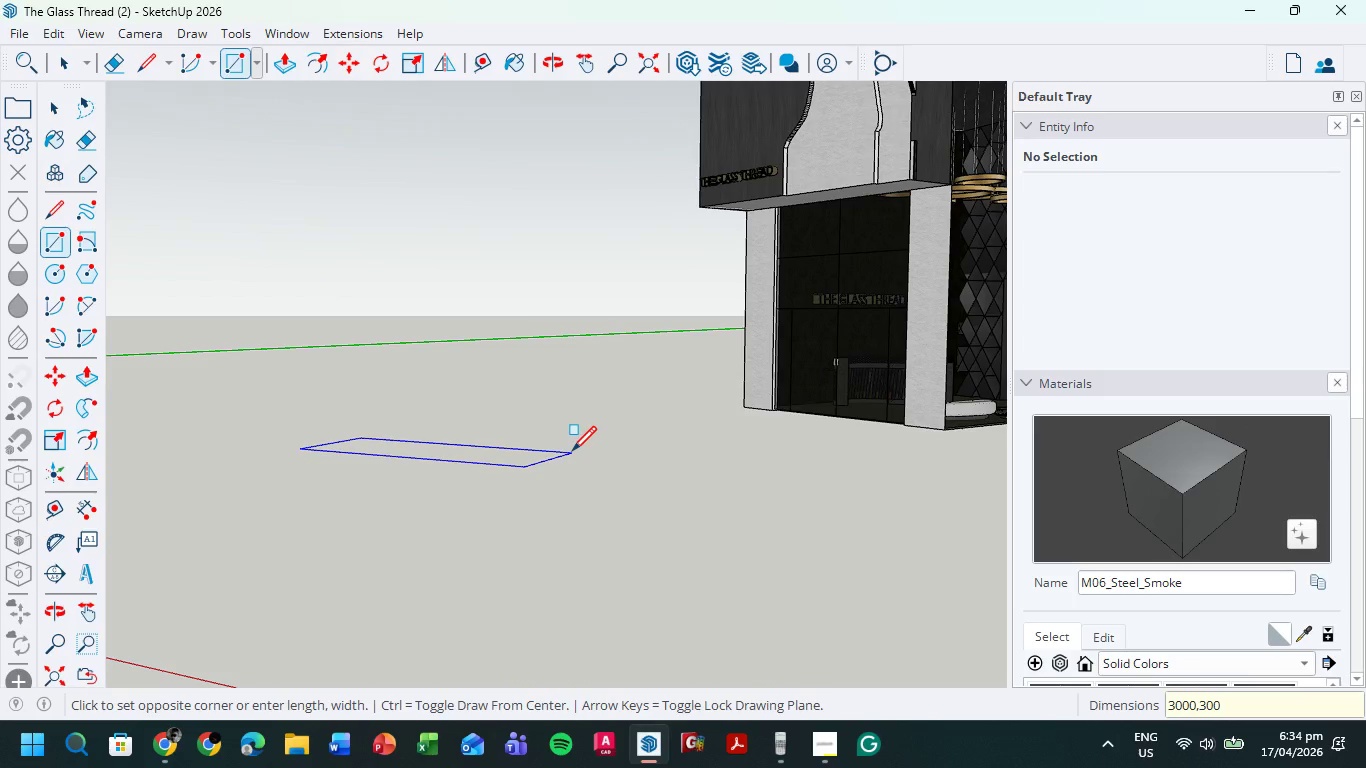 
key(NumpadEnter)
 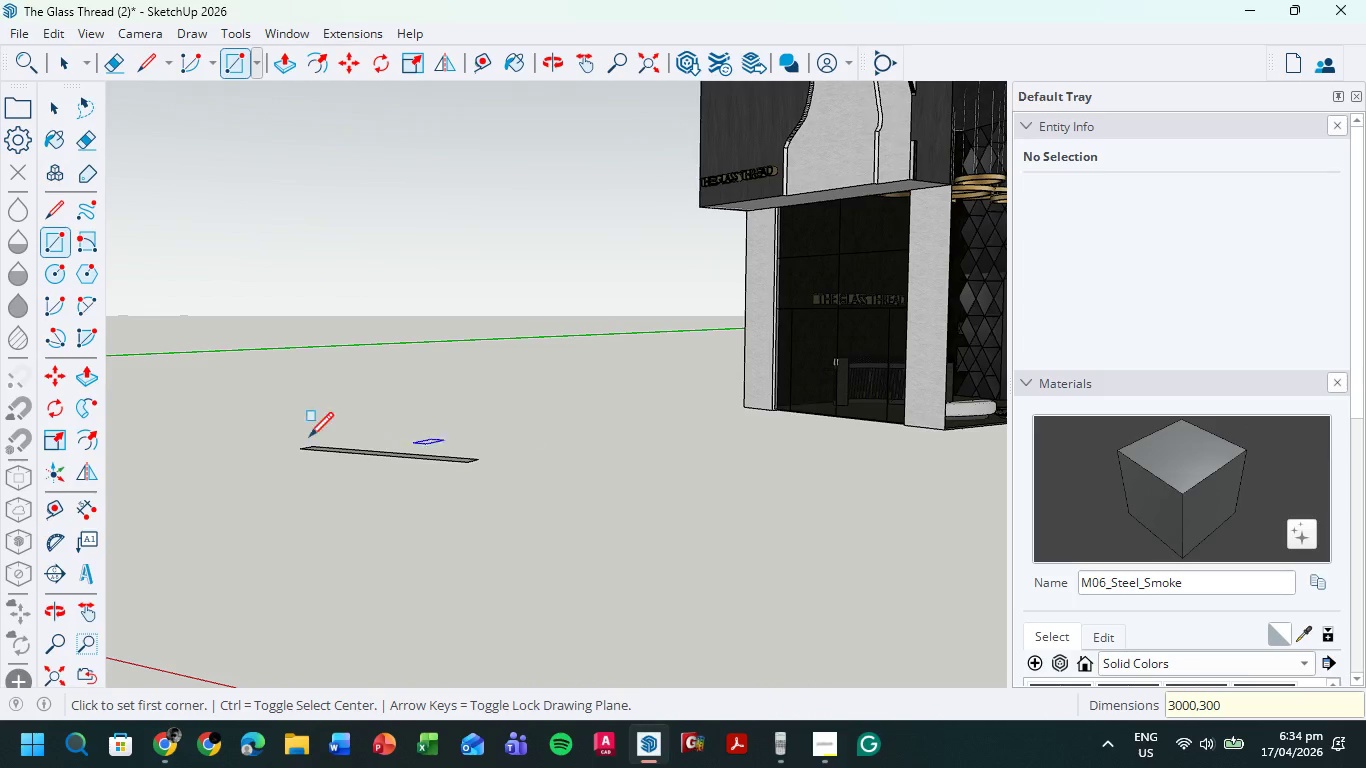 
scroll: coordinate [321, 480], scroll_direction: up, amount: 10.0
 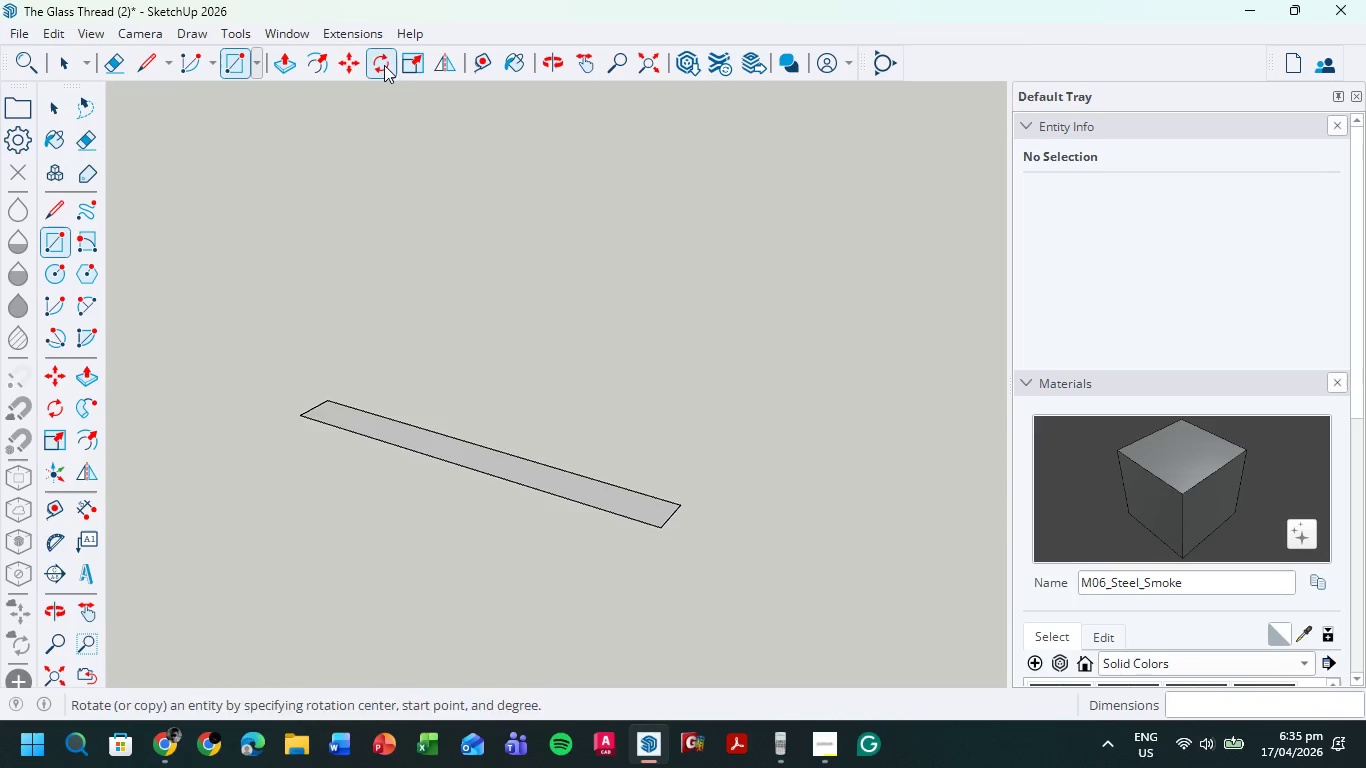 
left_click([286, 67])
 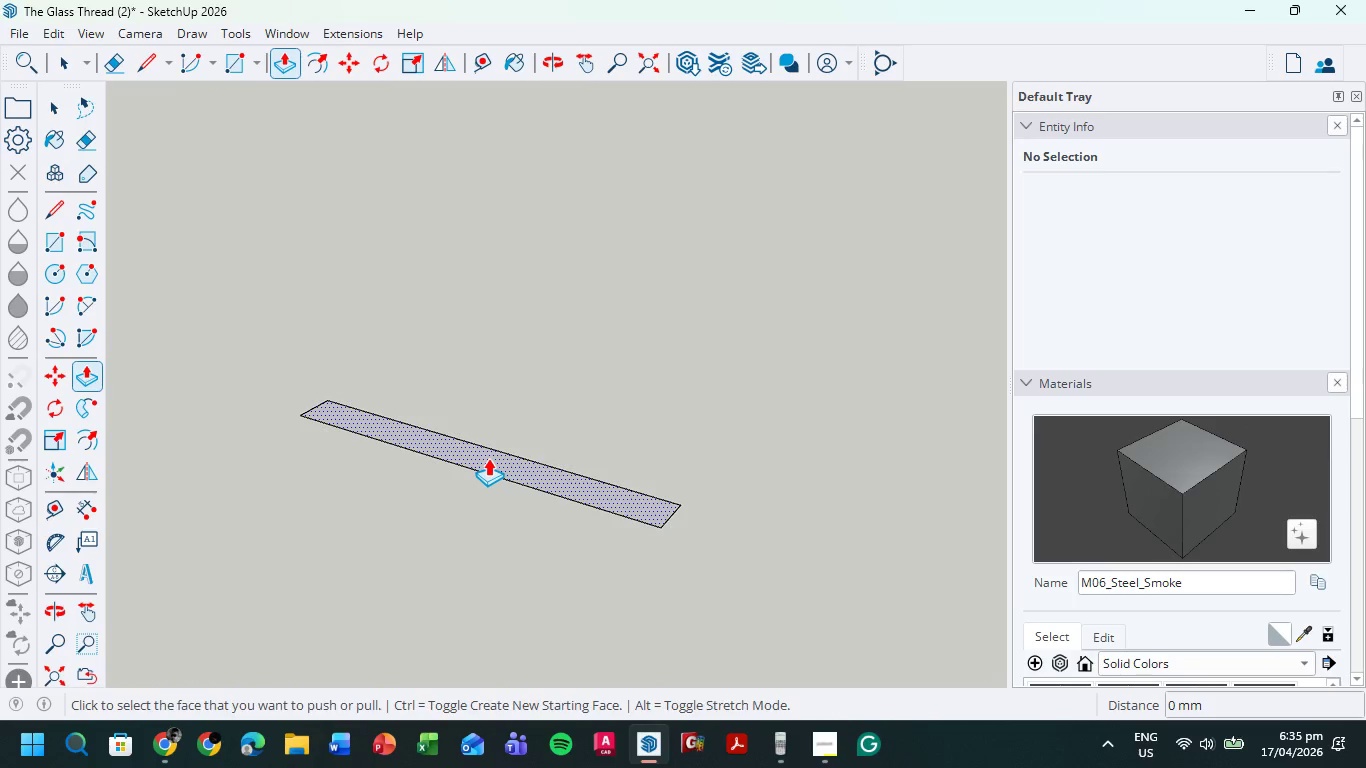 
left_click([488, 458])
 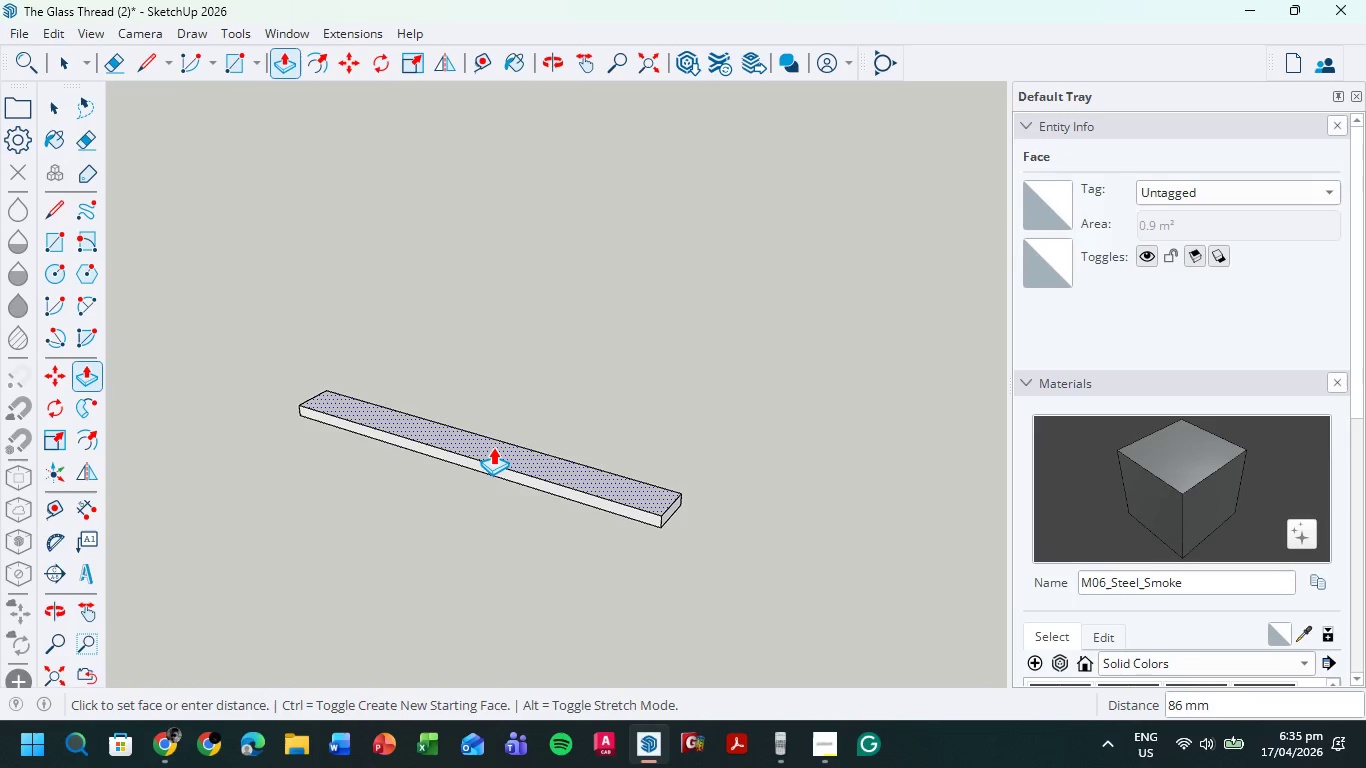 
key(Numpad9)
 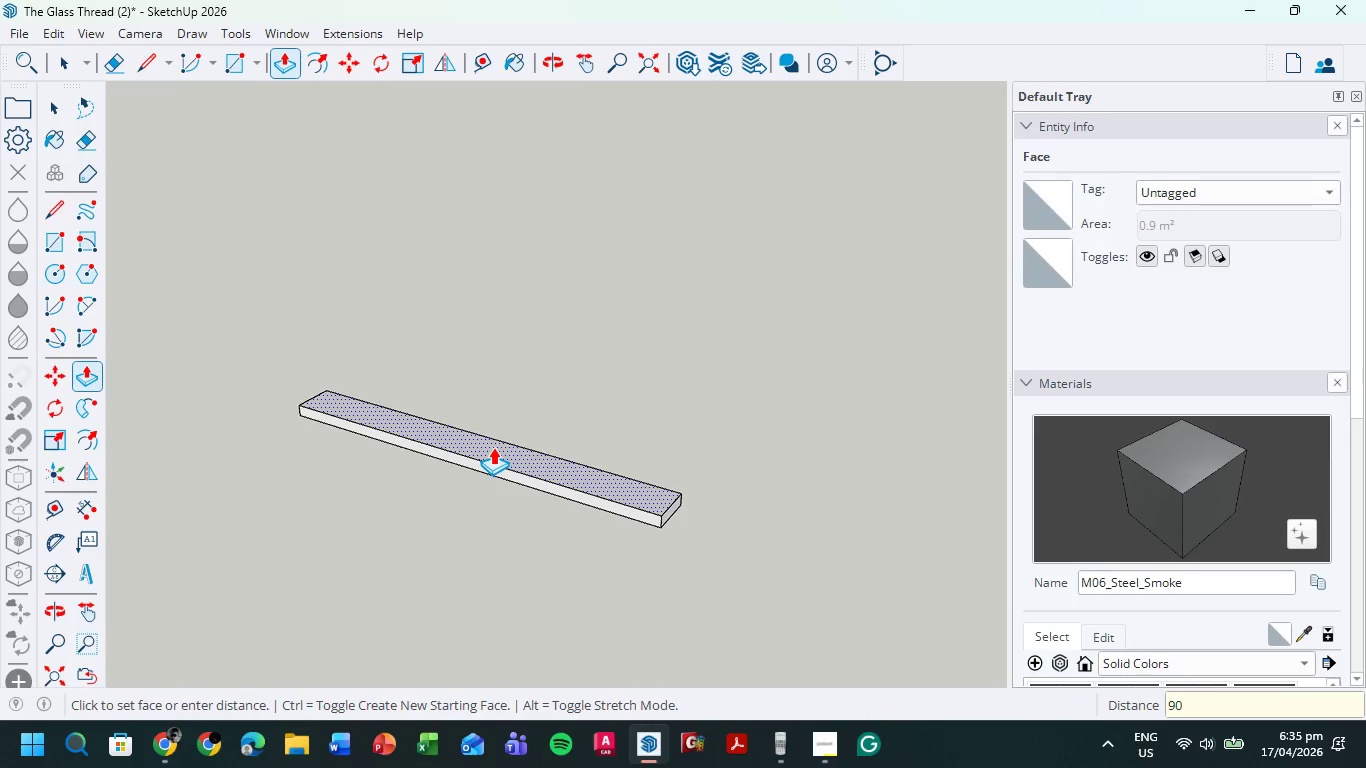 
key(Numpad0)
 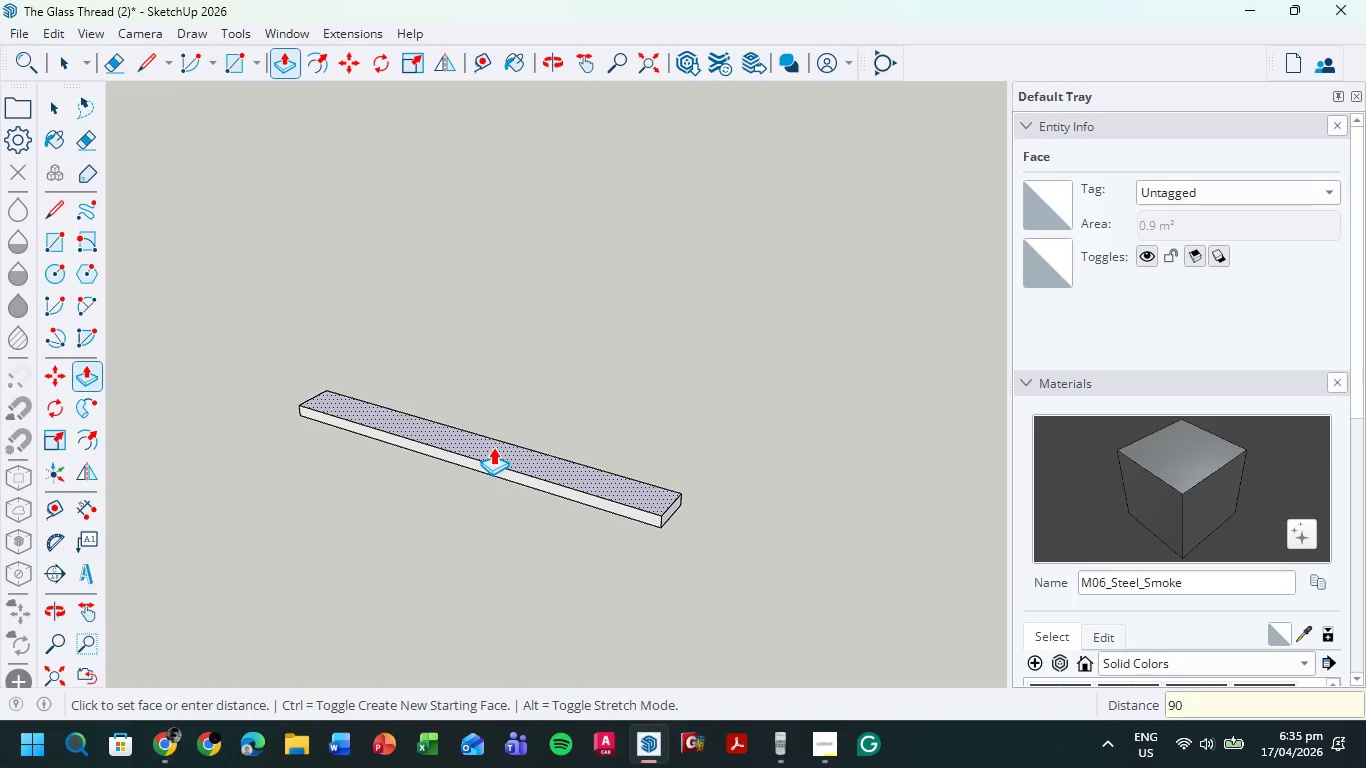 
key(NumpadEnter)
 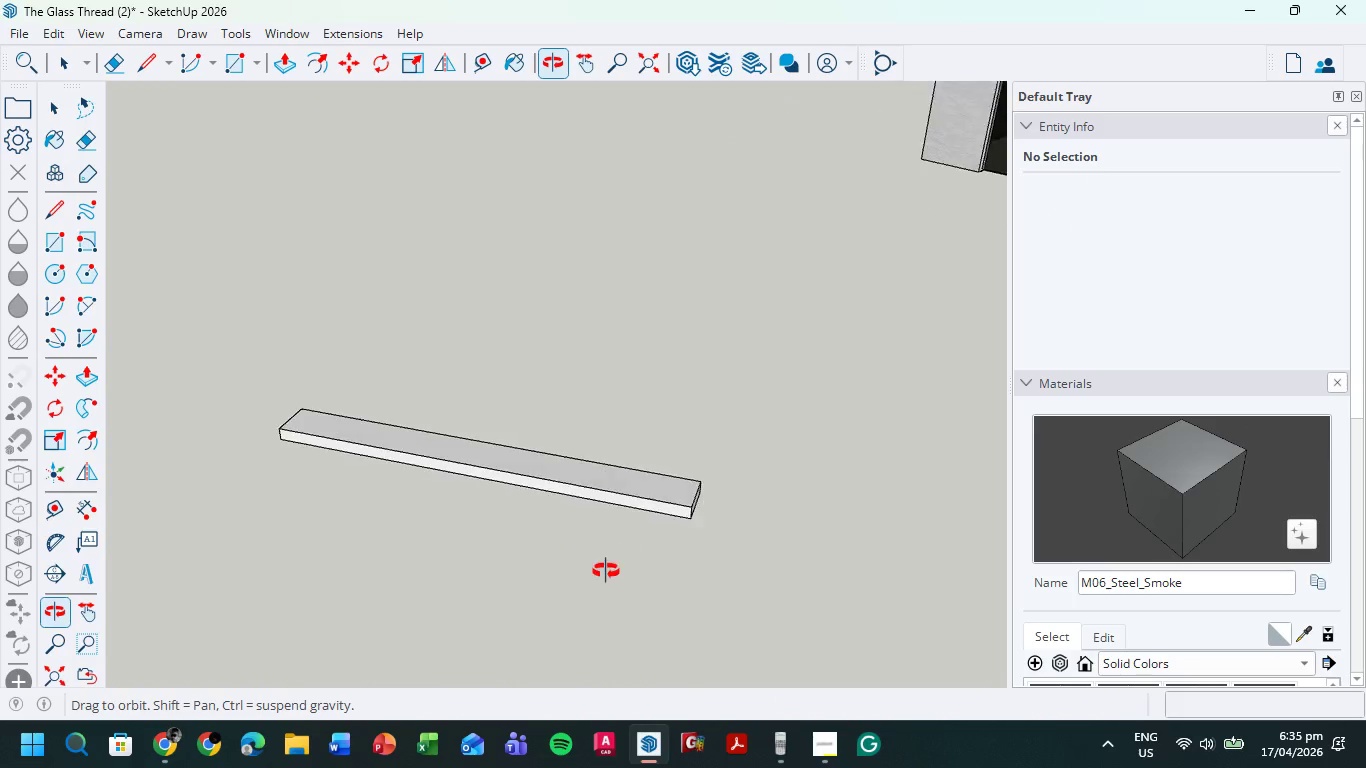 
scroll: coordinate [427, 467], scroll_direction: up, amount: 4.0
 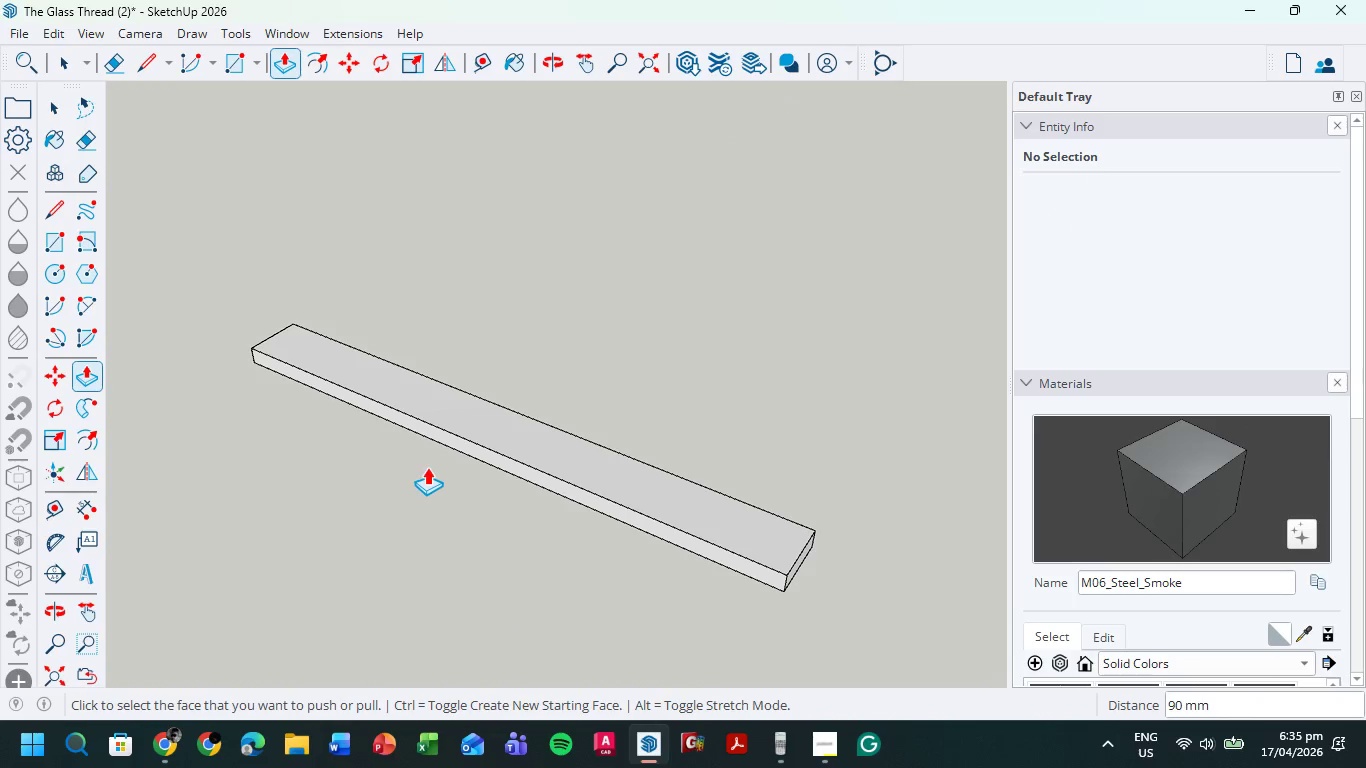 
key(L)
 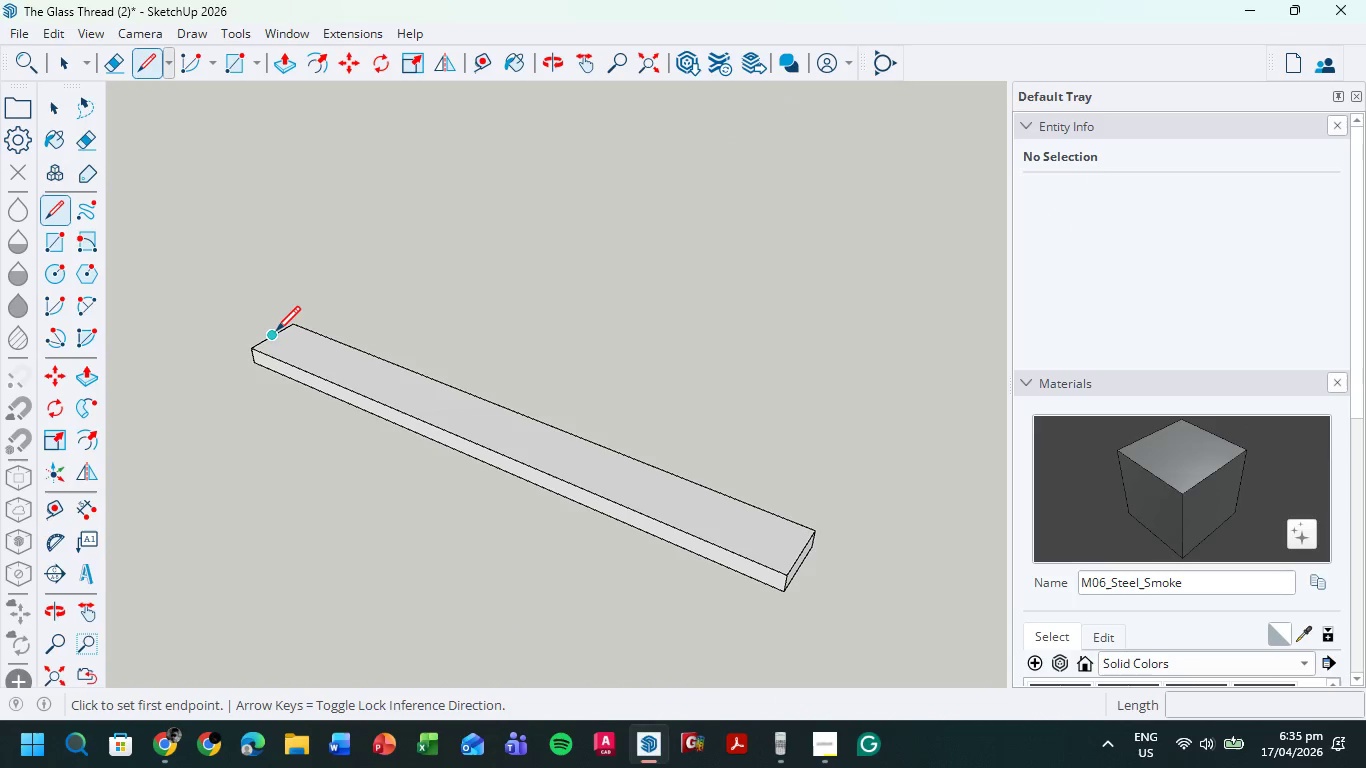 
left_click([276, 332])
 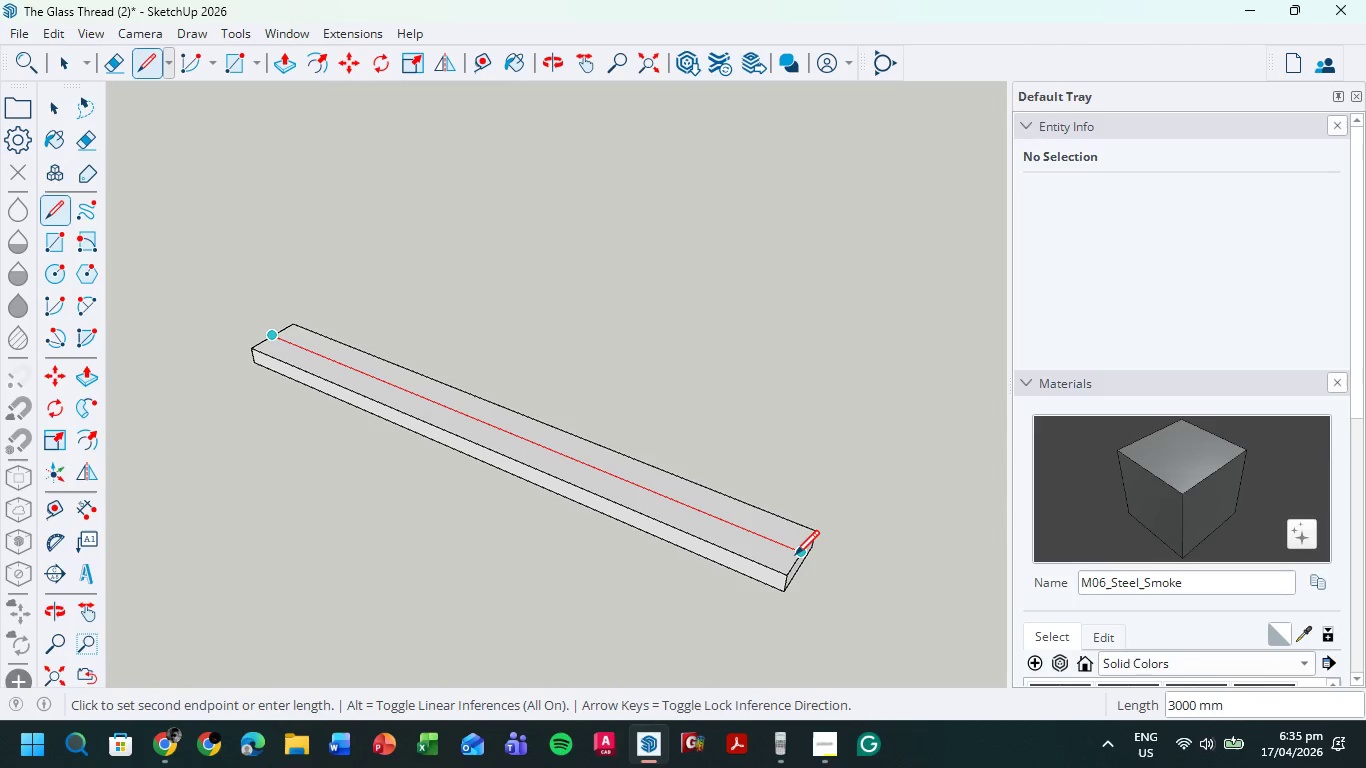 
left_click([797, 557])
 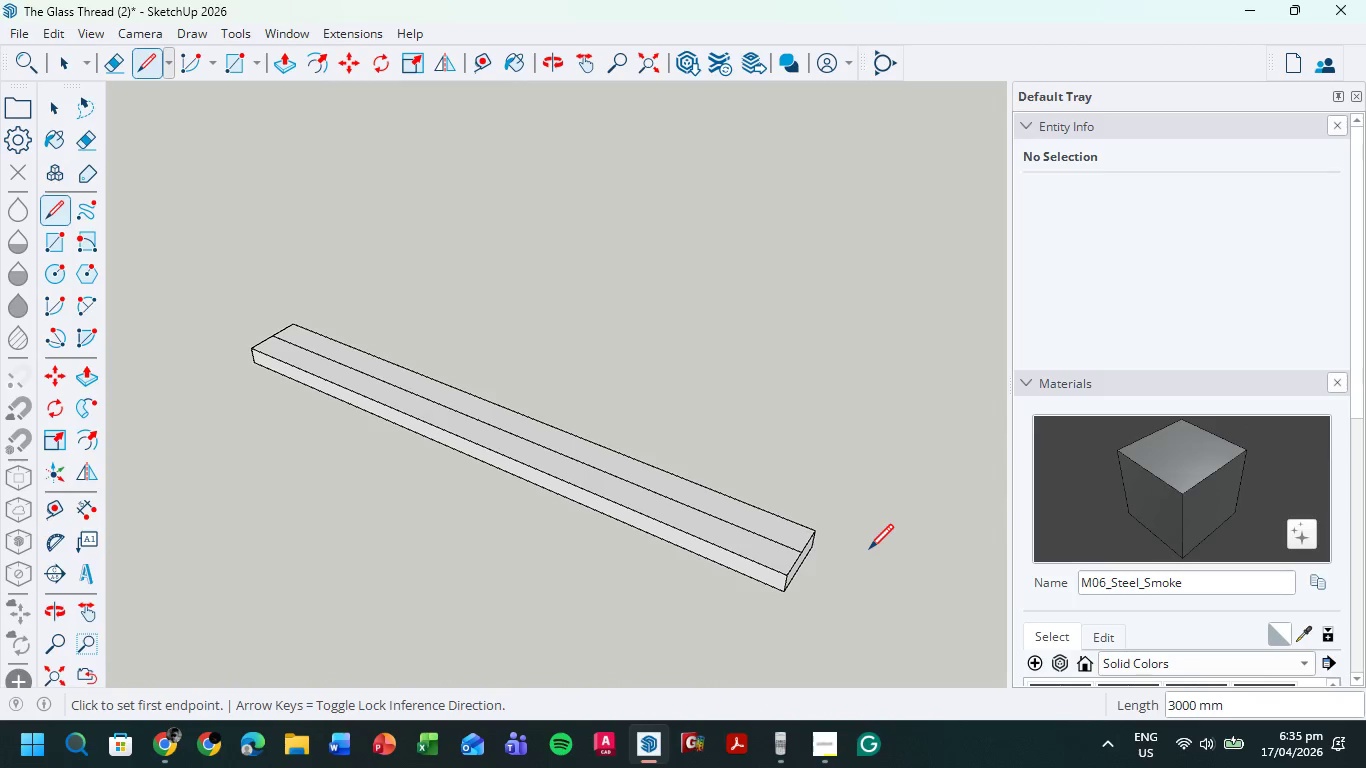 
left_click([273, 332])
 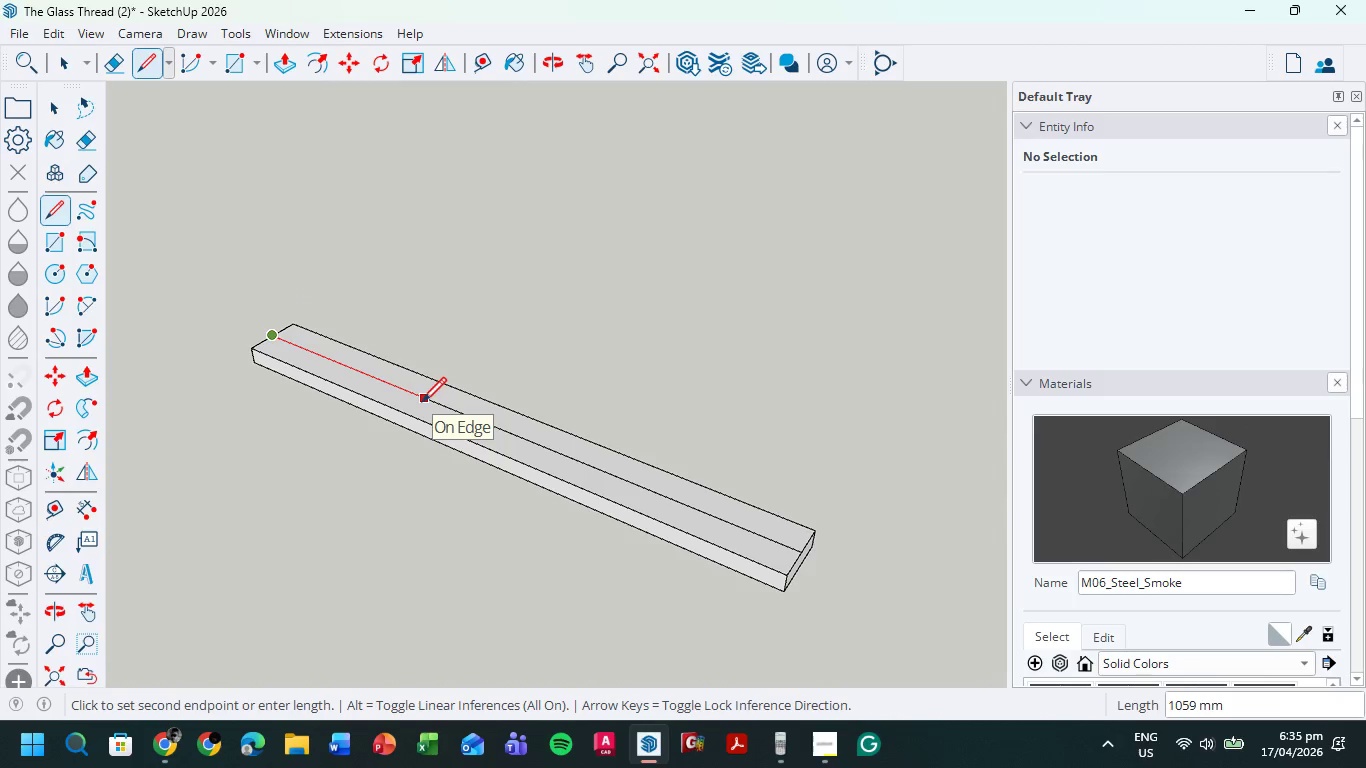 
key(Numpad1)
 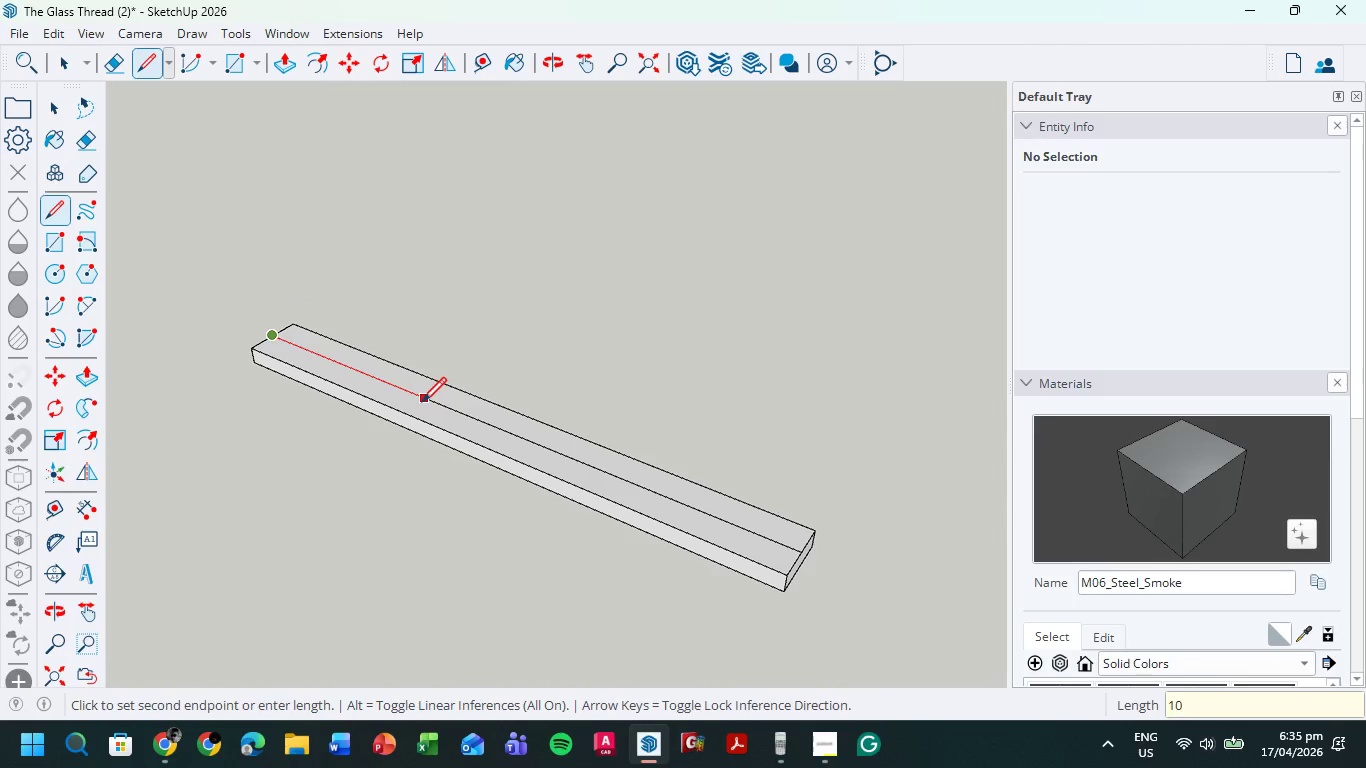 
key(Numpad0)
 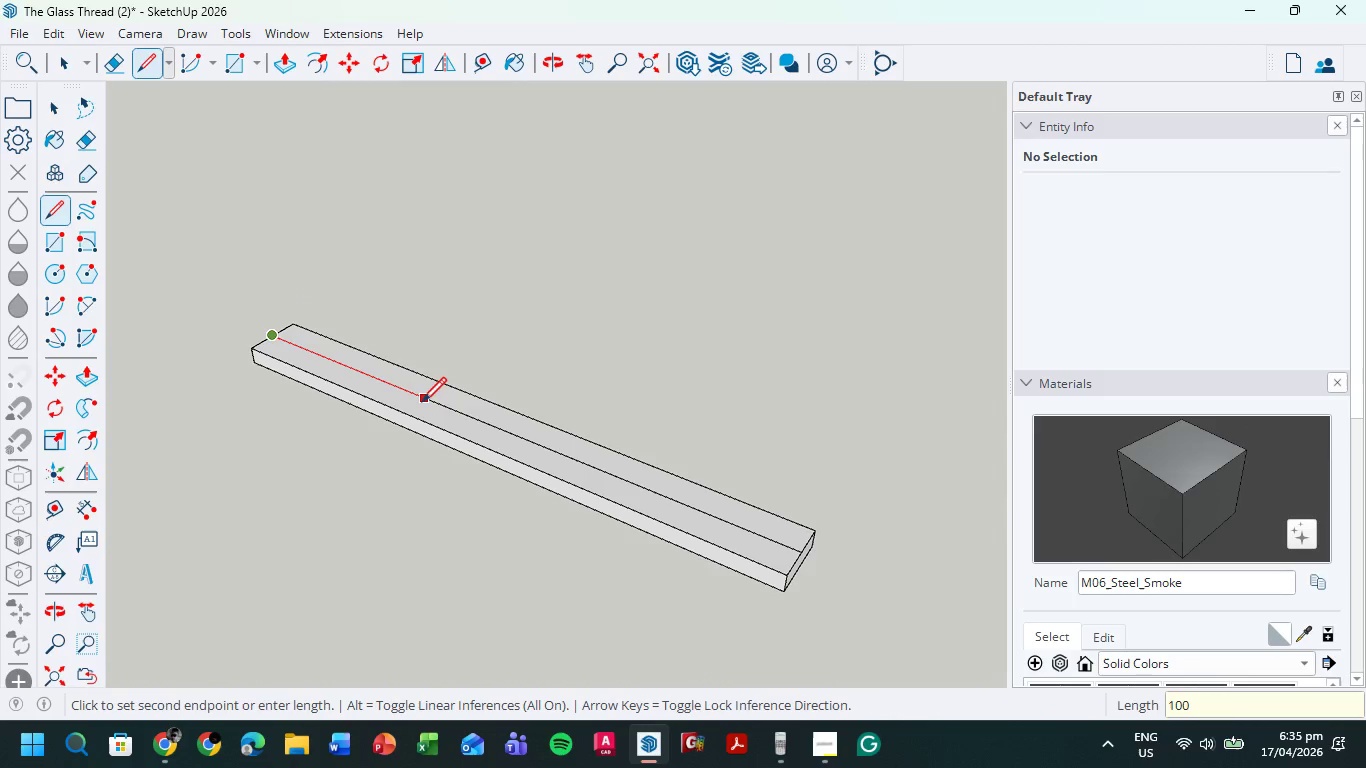 
key(Numpad0)
 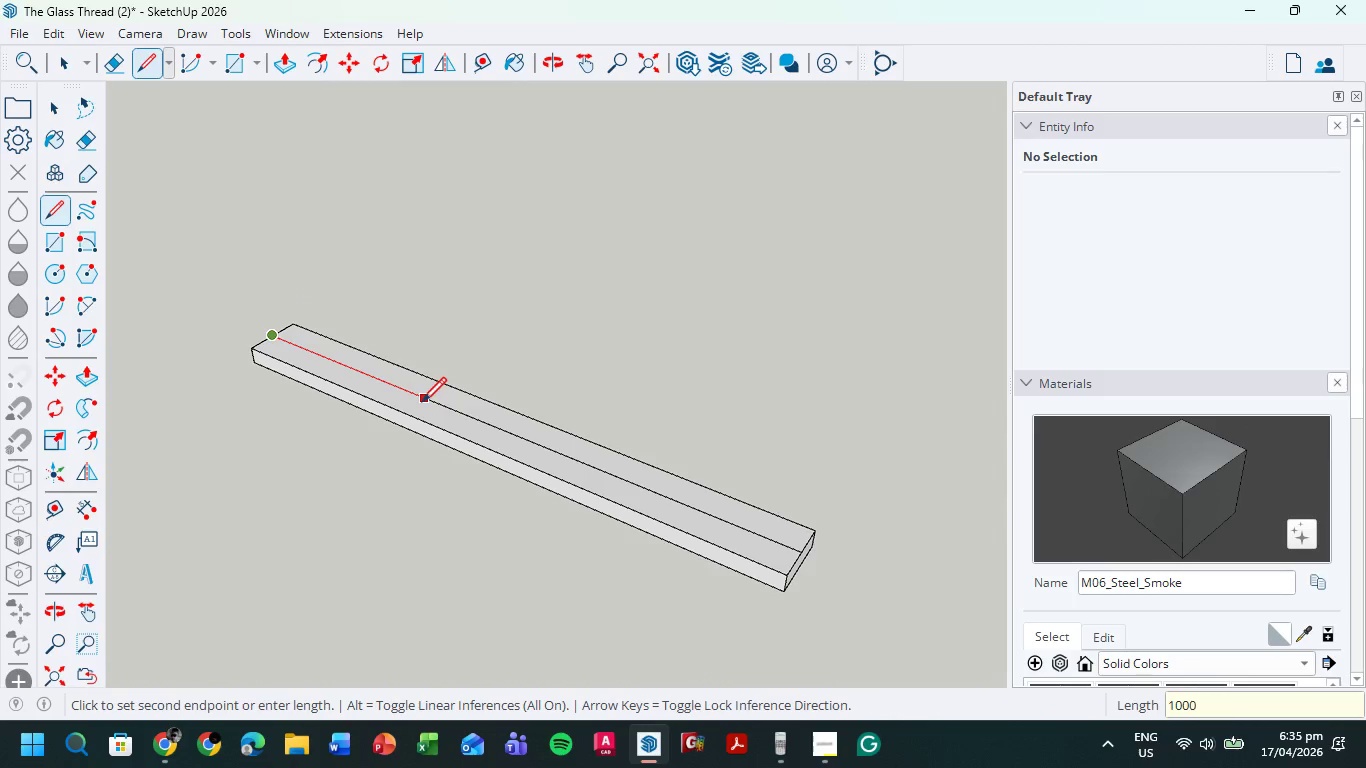 
key(Numpad0)
 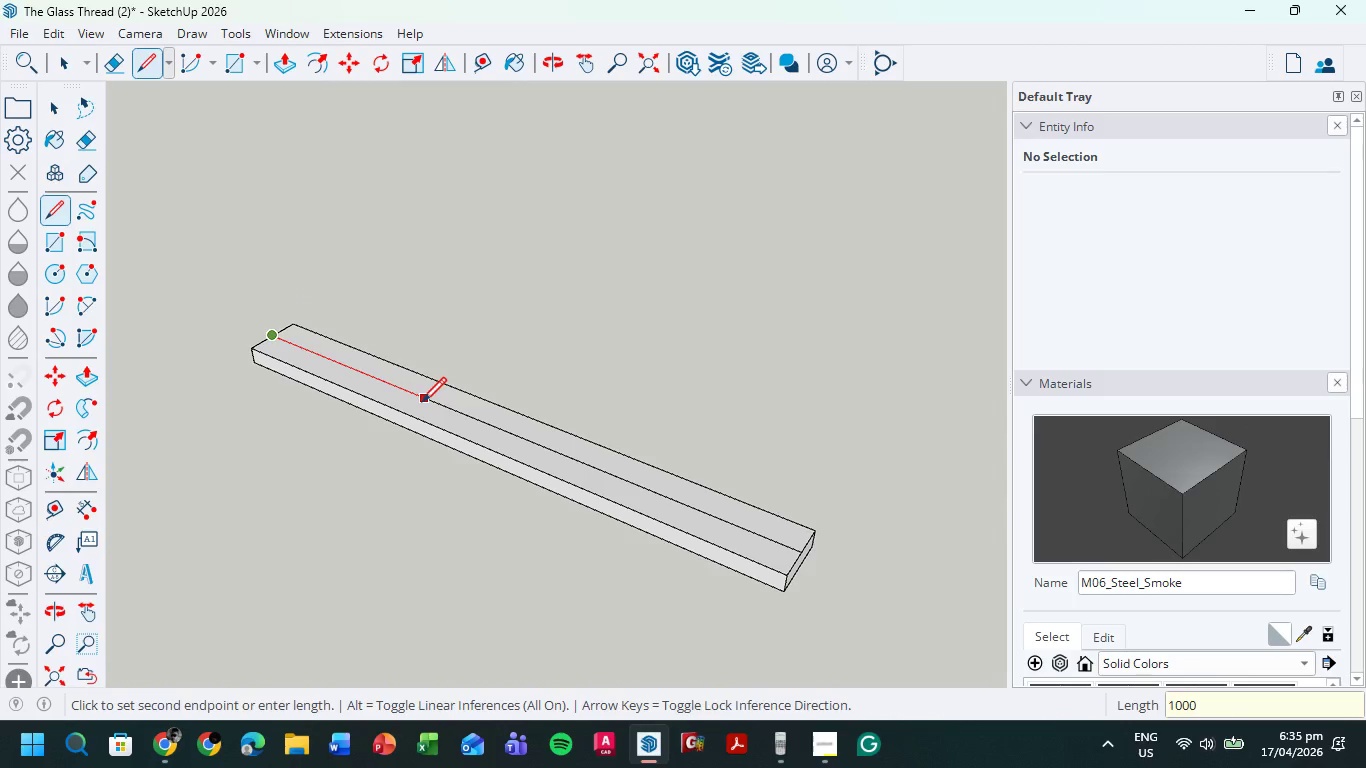 
key(NumpadEnter)
 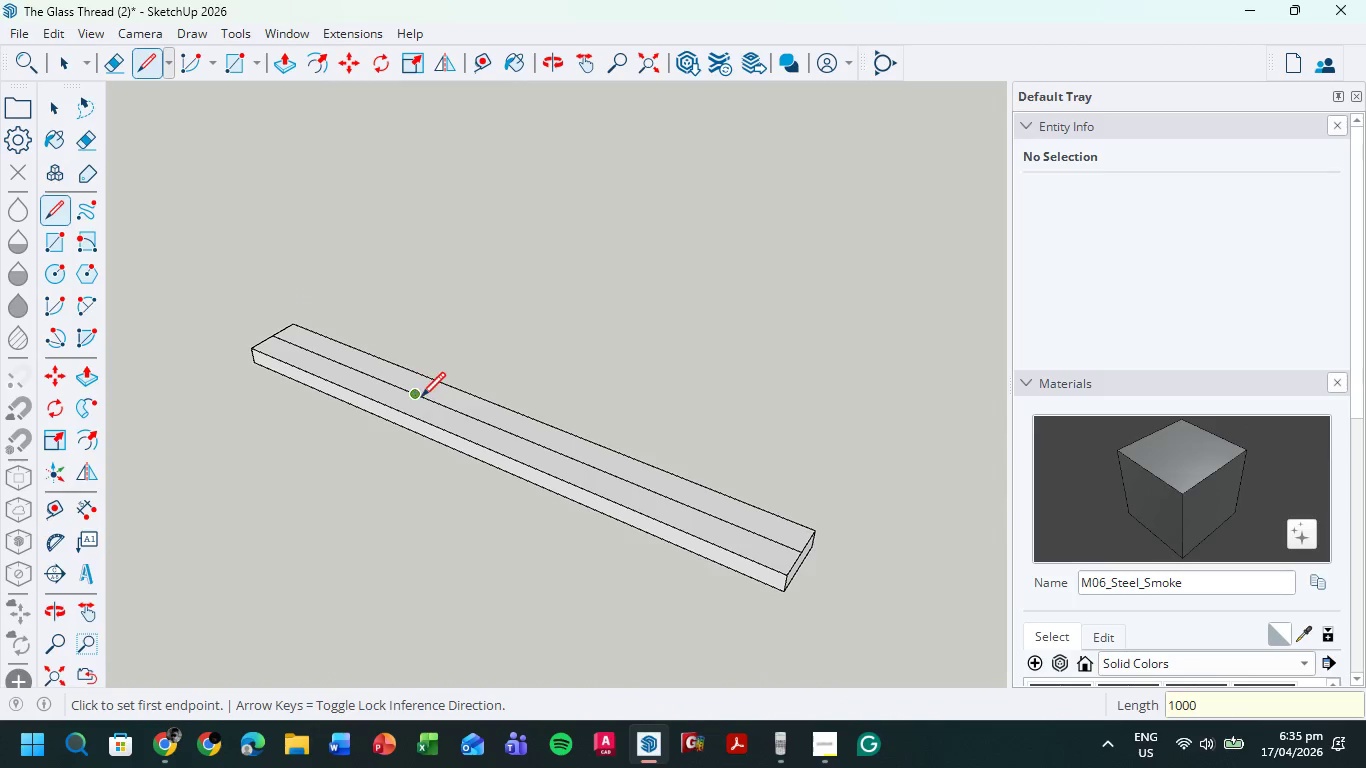 
left_click([415, 396])
 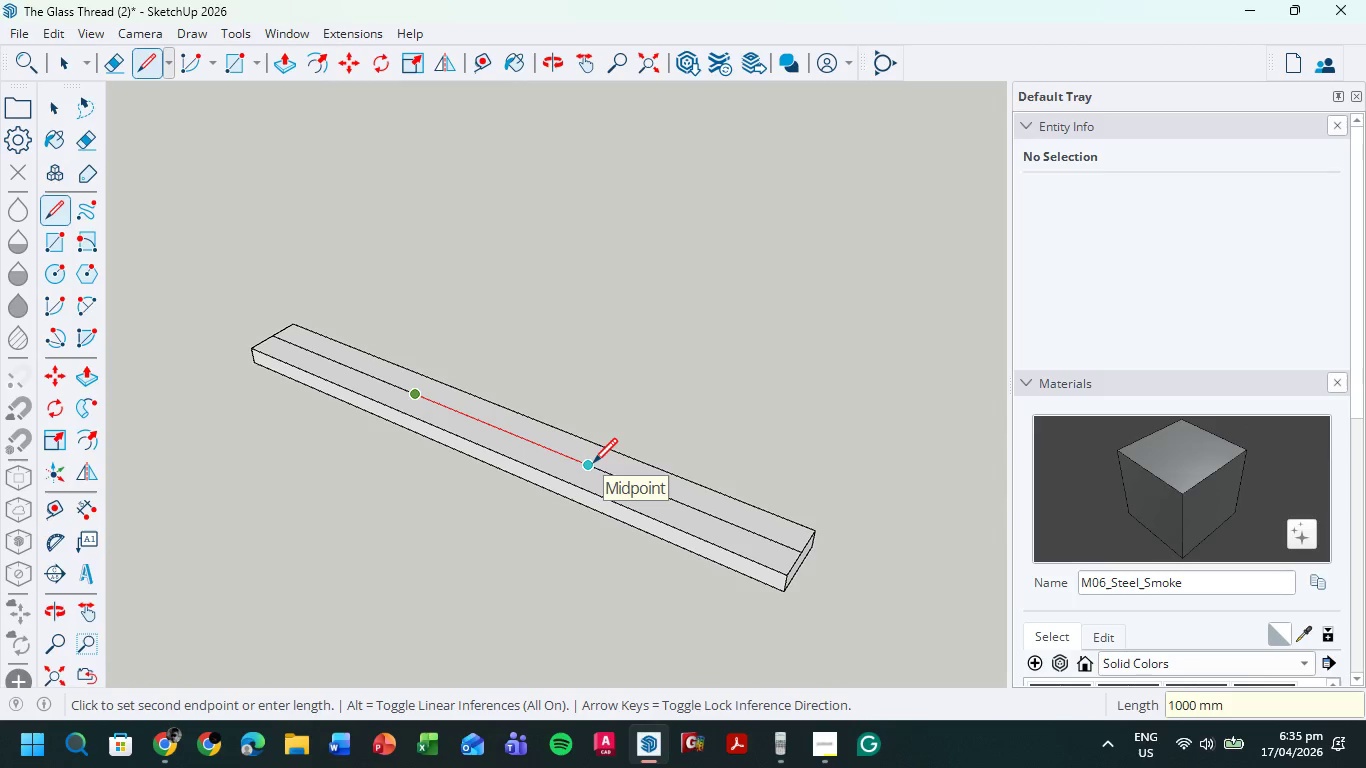 
left_click([593, 465])
 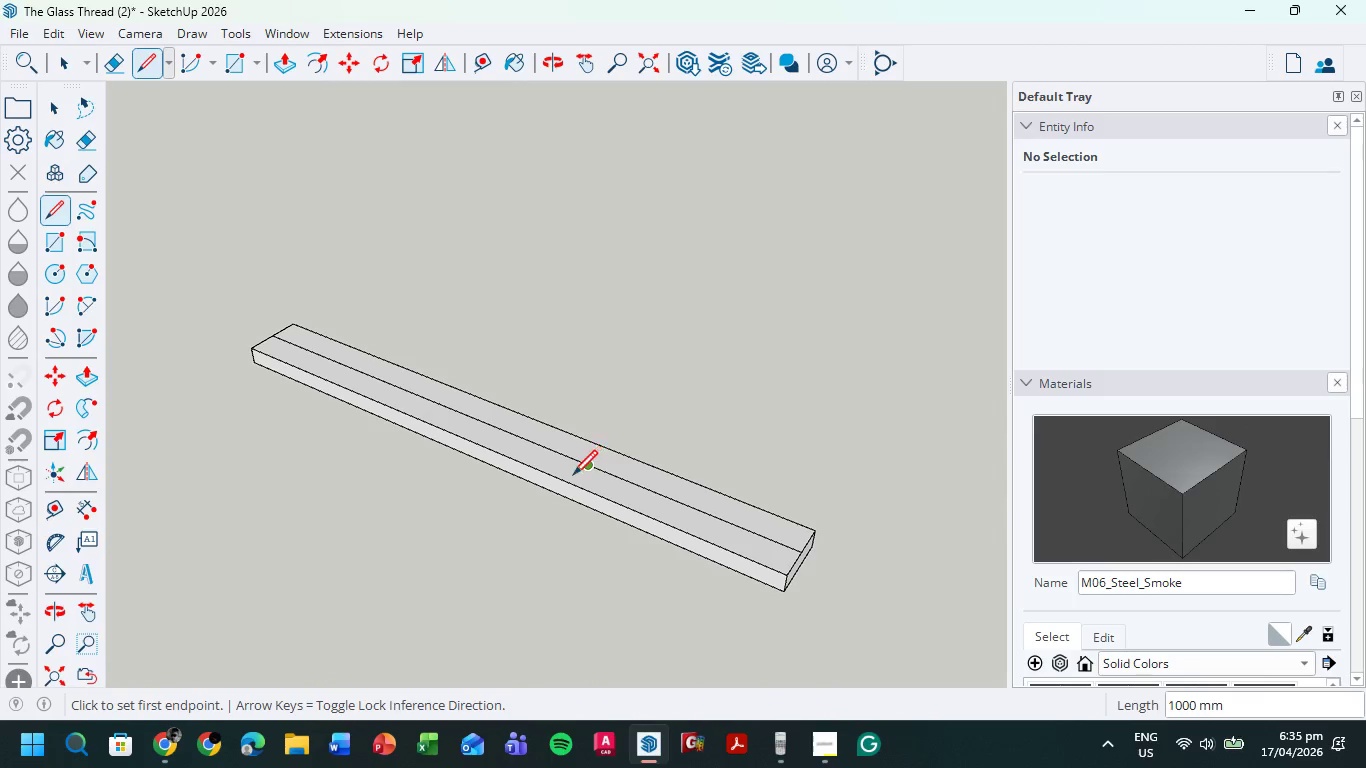 
left_click([568, 483])
 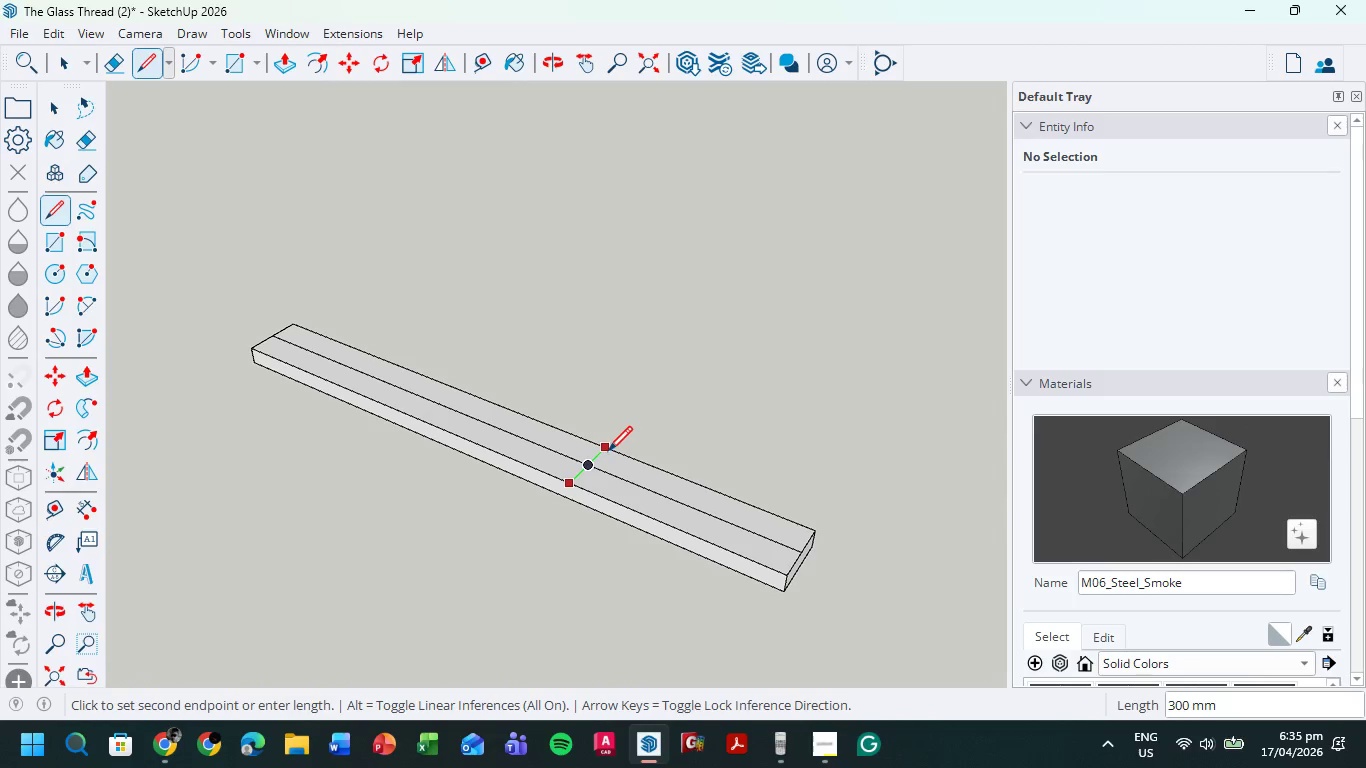 
left_click([609, 450])
 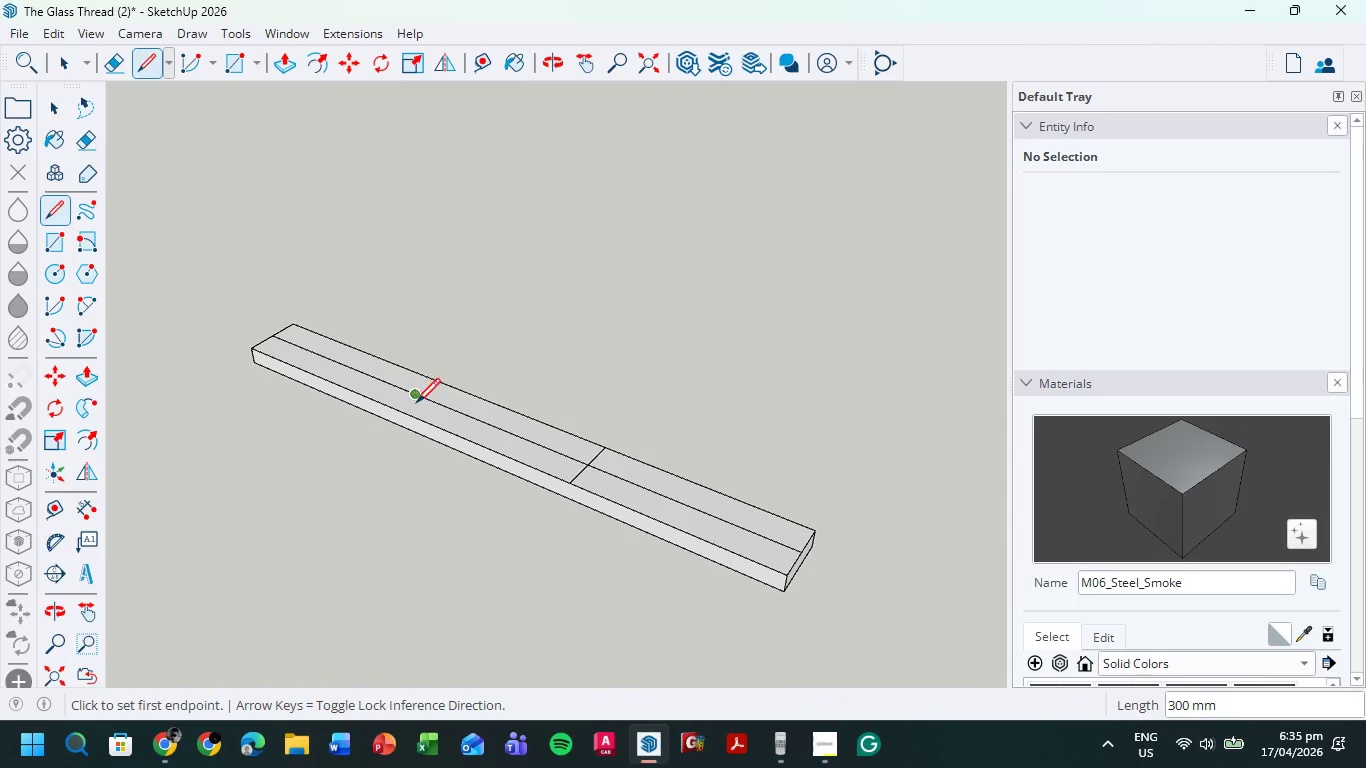 
wait(5.34)
 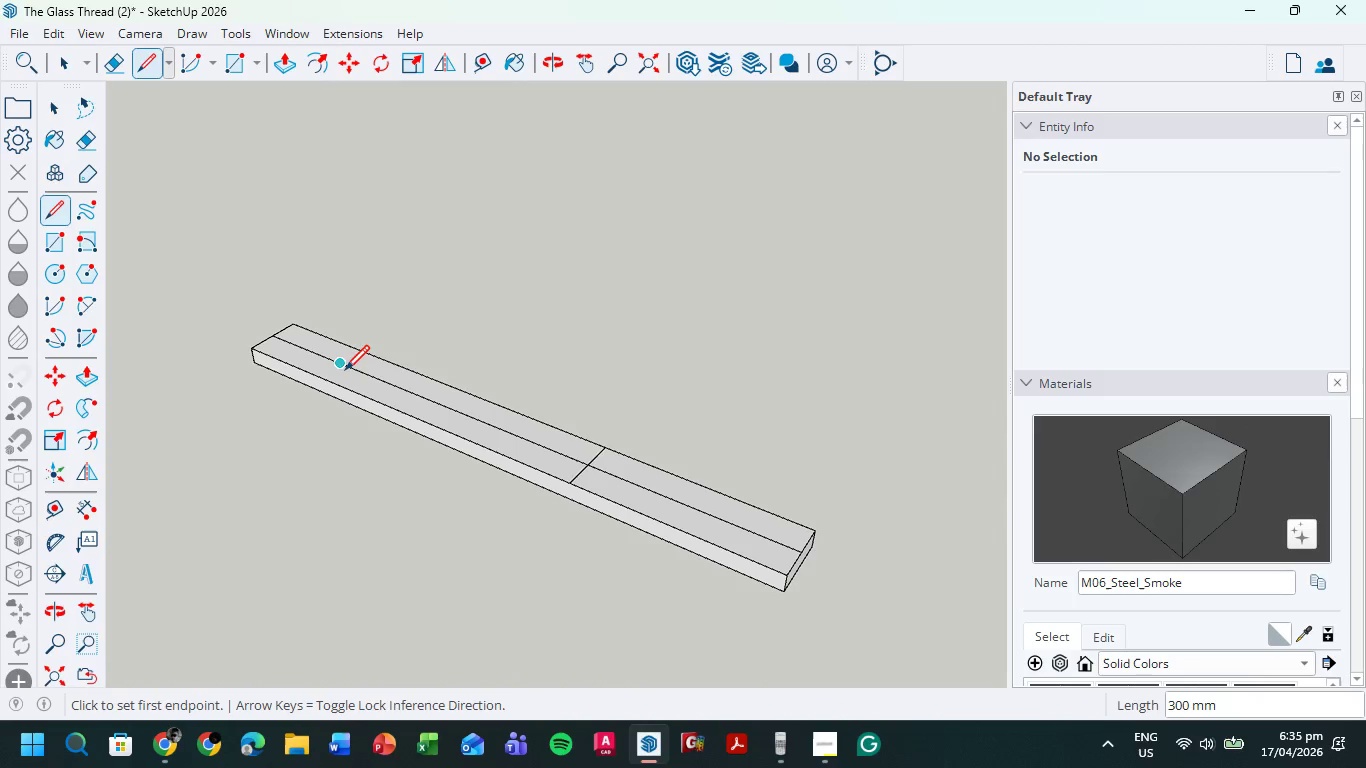 
left_click([396, 411])
 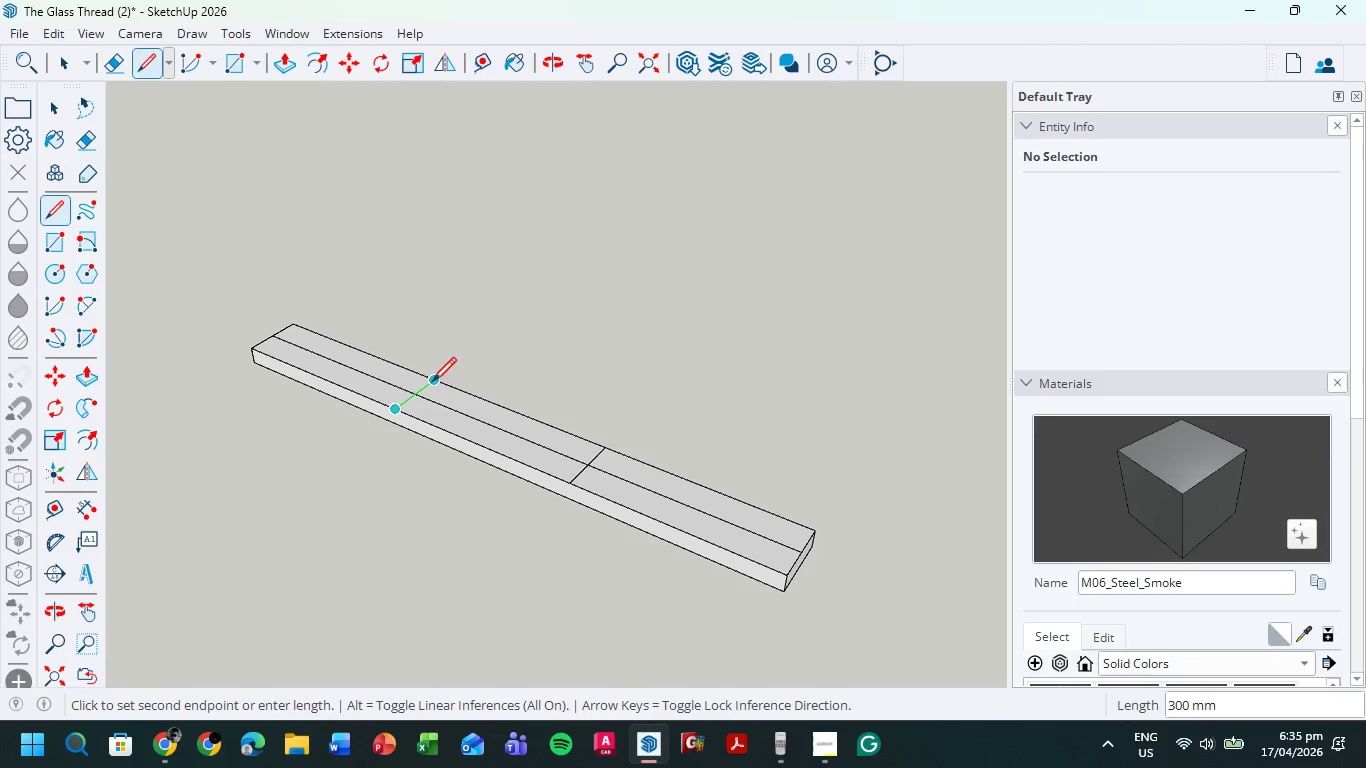 
left_click([432, 383])
 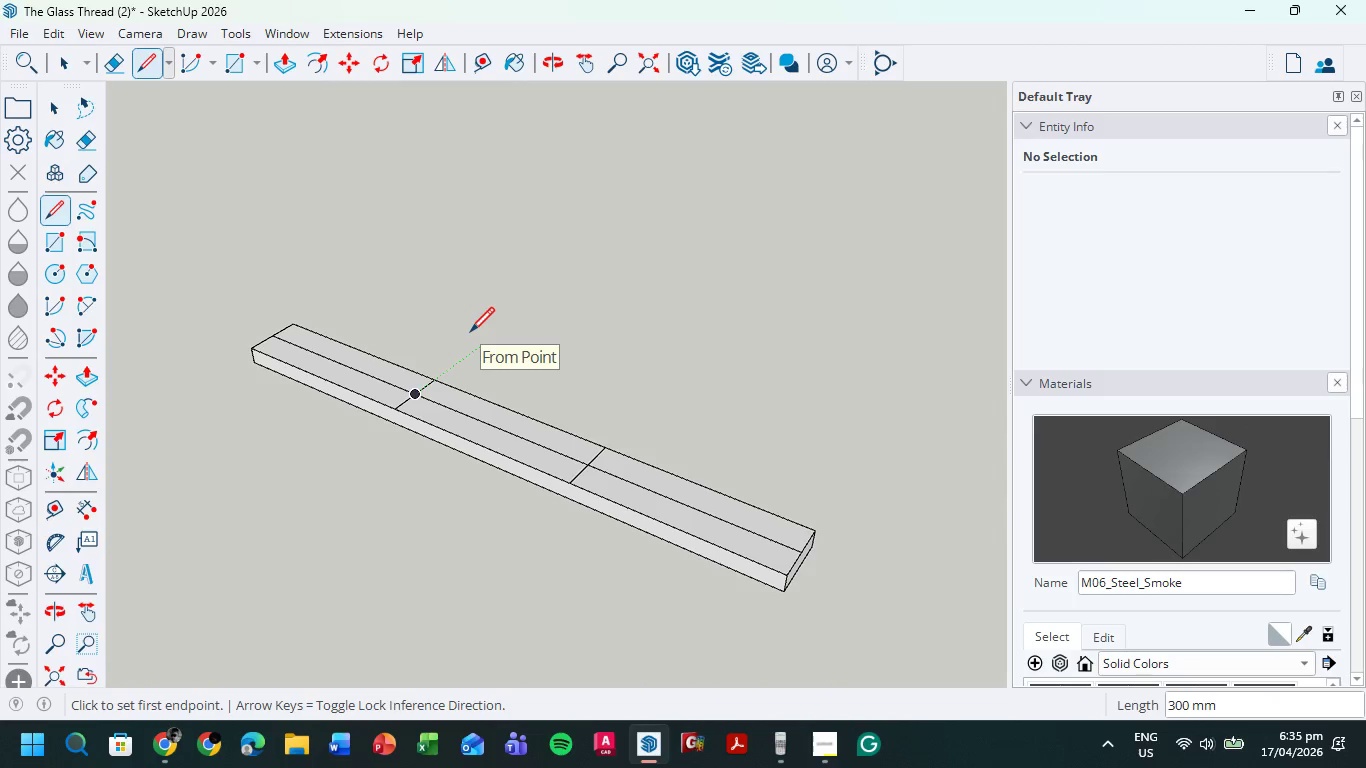 
key(Escape)
 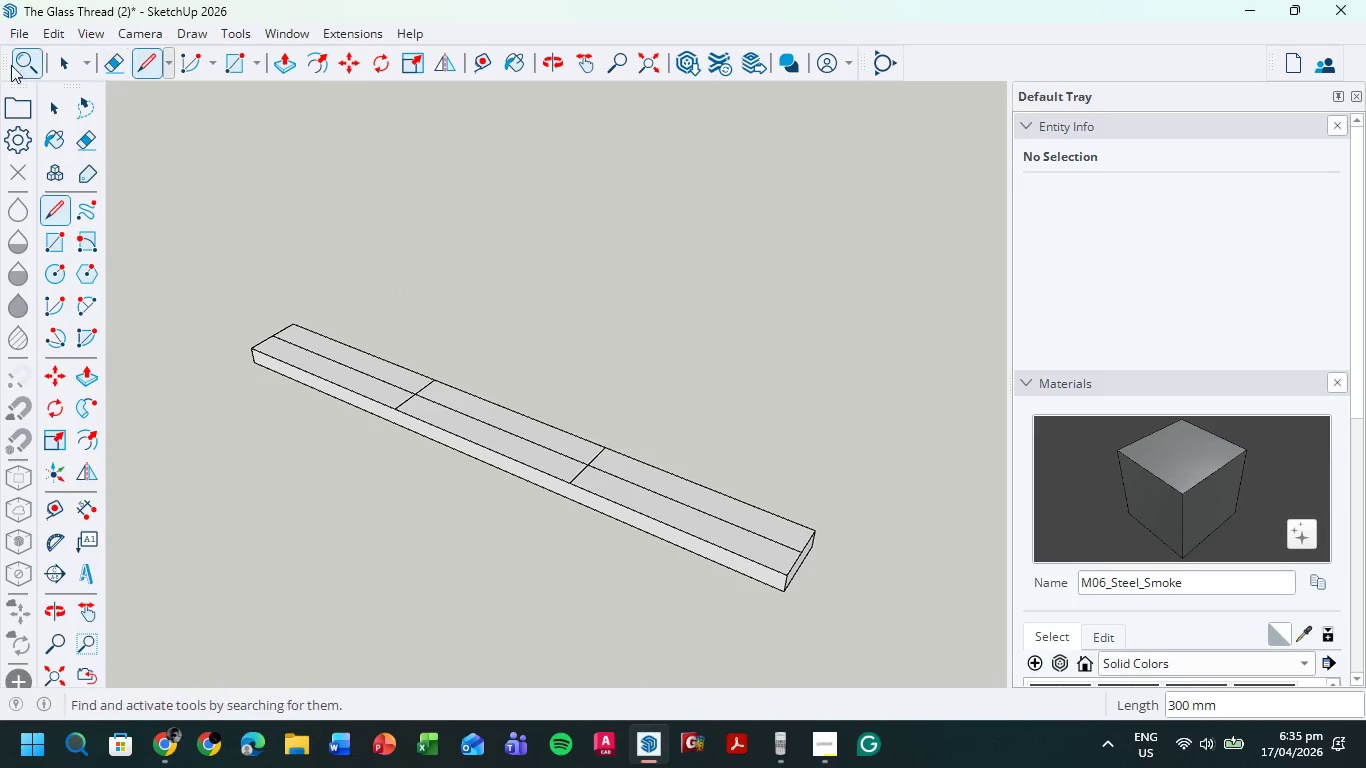 
left_click([63, 64])
 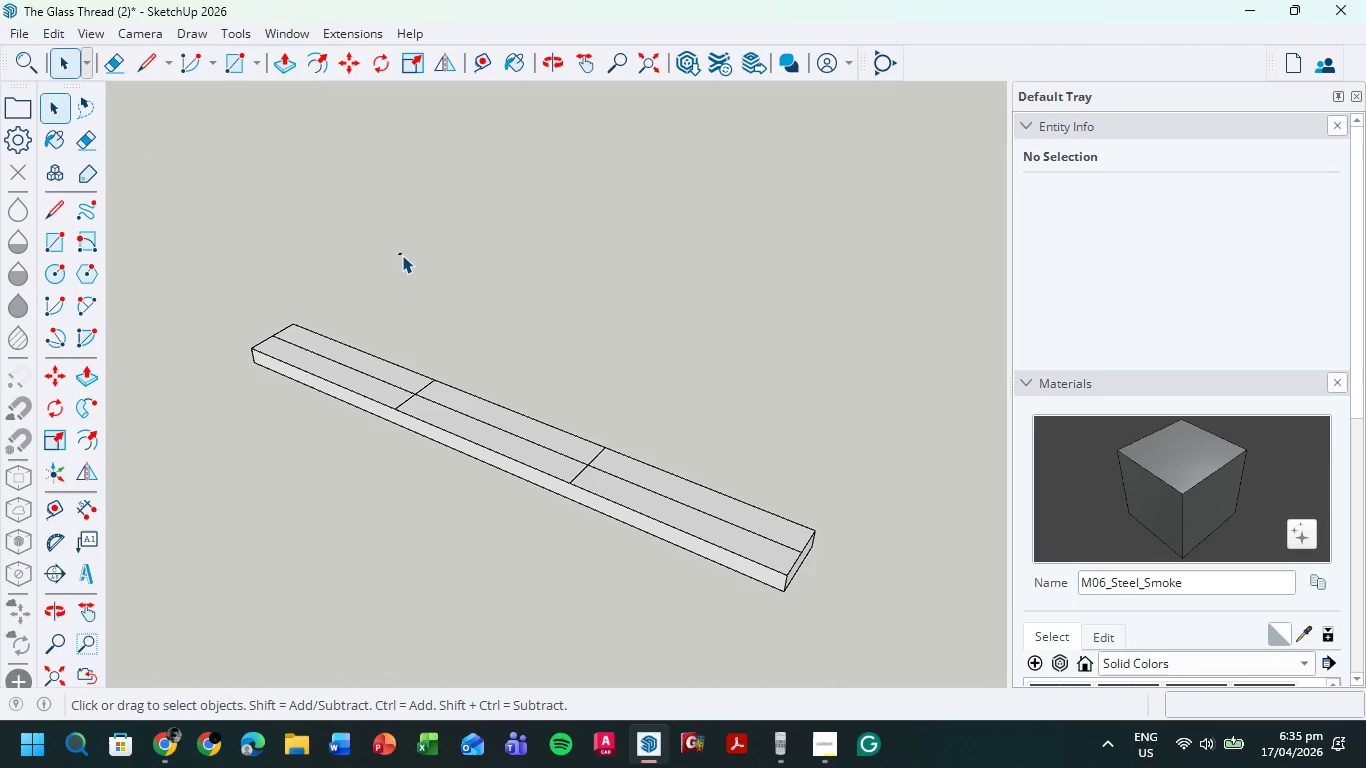 
triple_click([402, 255])
 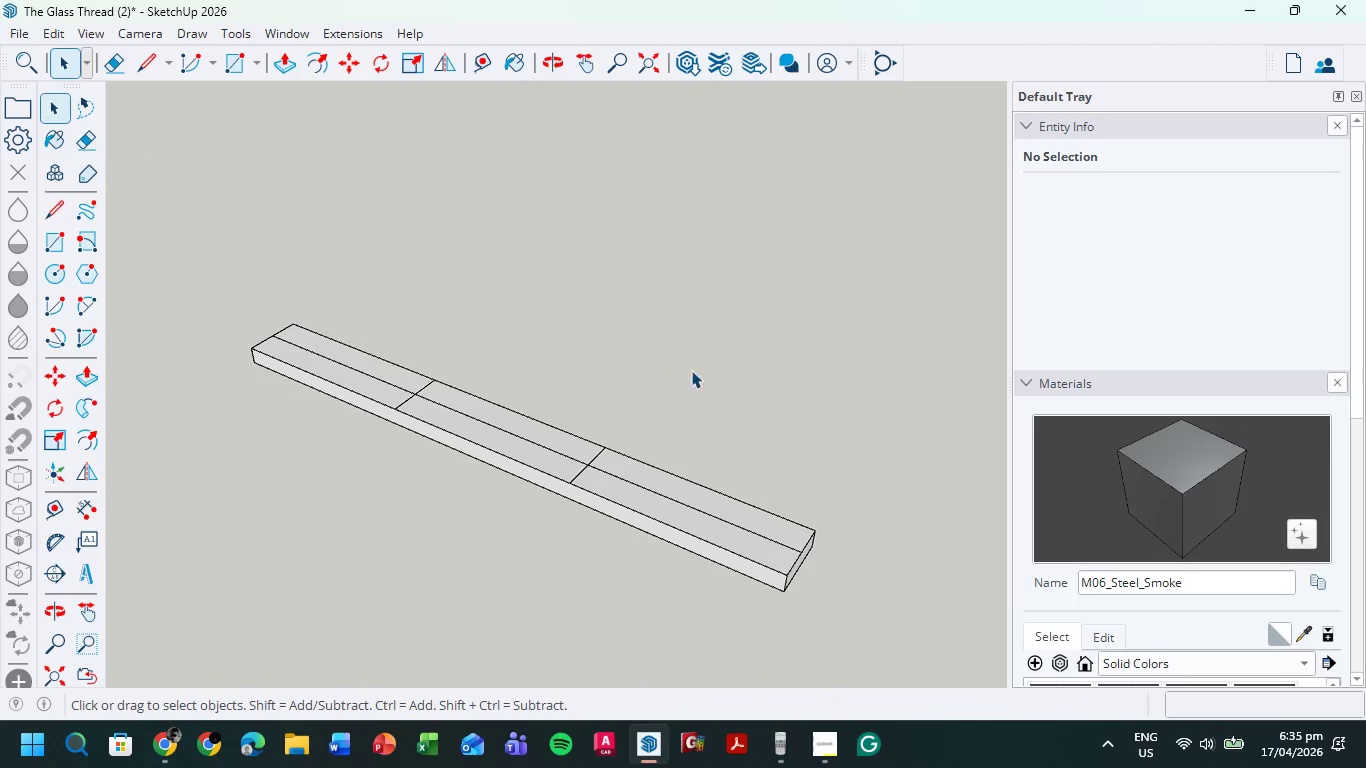 
scroll: coordinate [717, 492], scroll_direction: up, amount: 2.0
 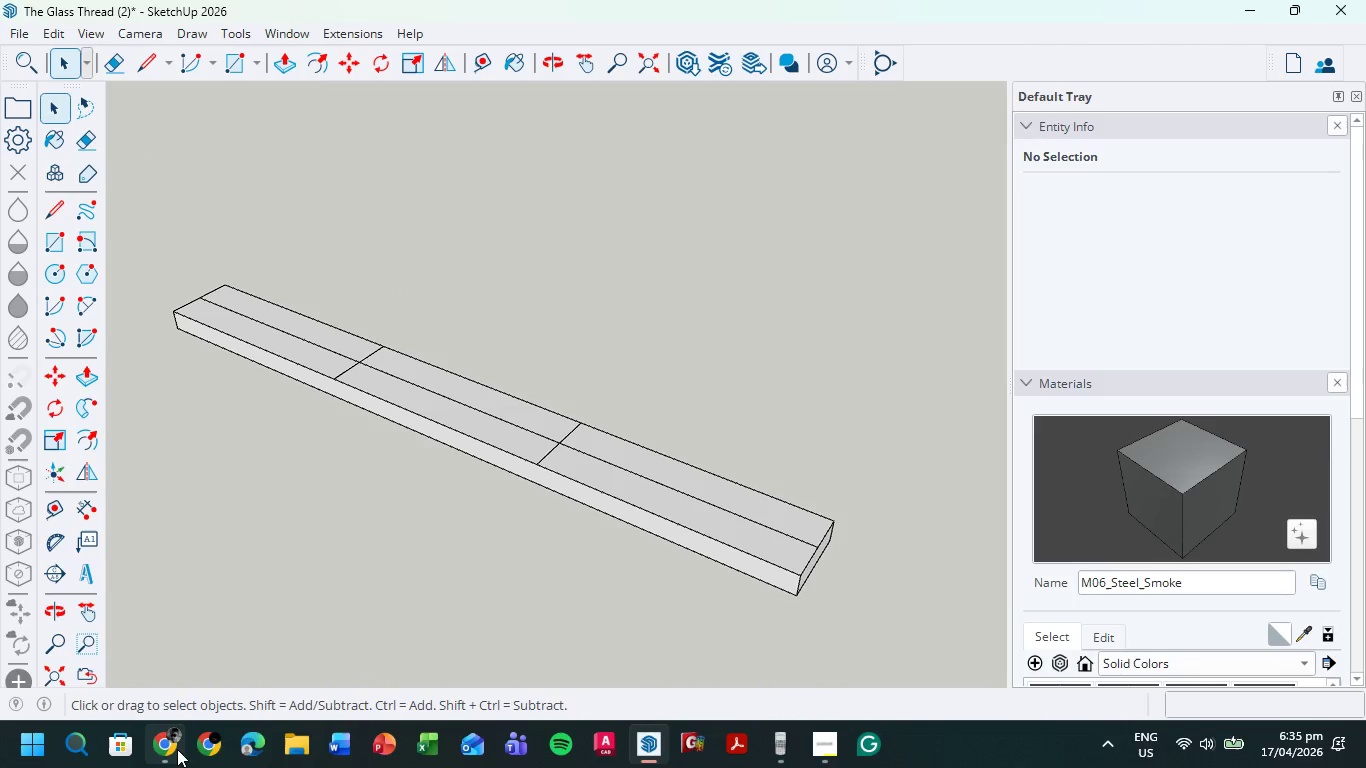 
scroll: coordinate [345, 445], scroll_direction: down, amount: 3.0
 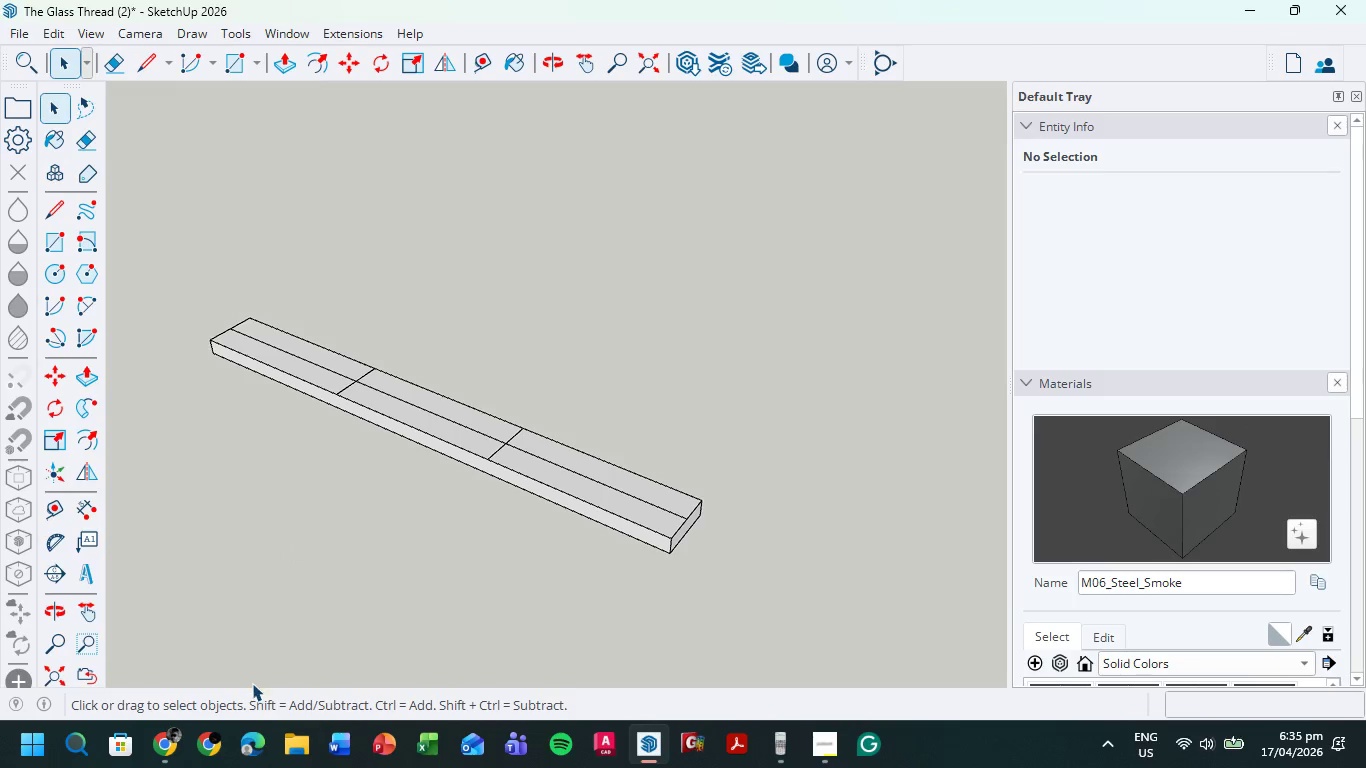 
left_click([159, 746])
 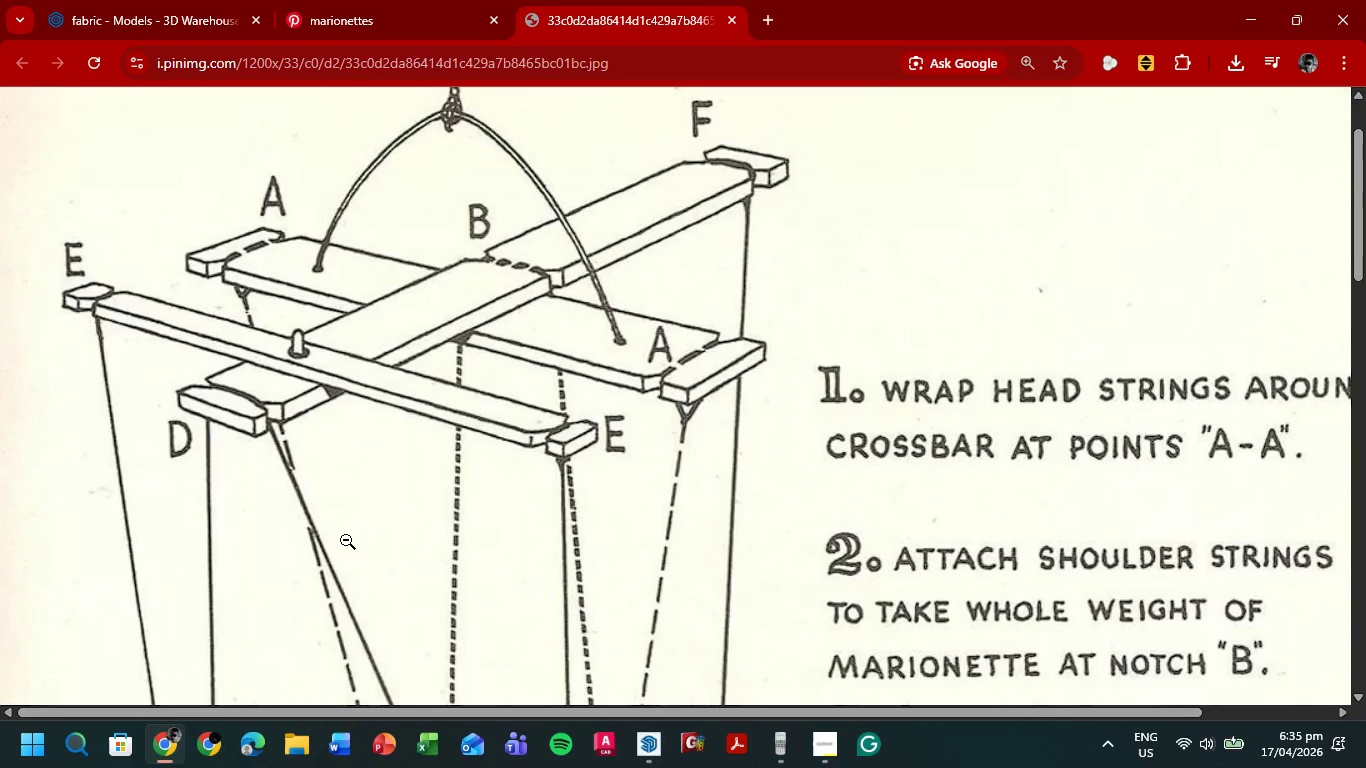 
wait(9.61)
 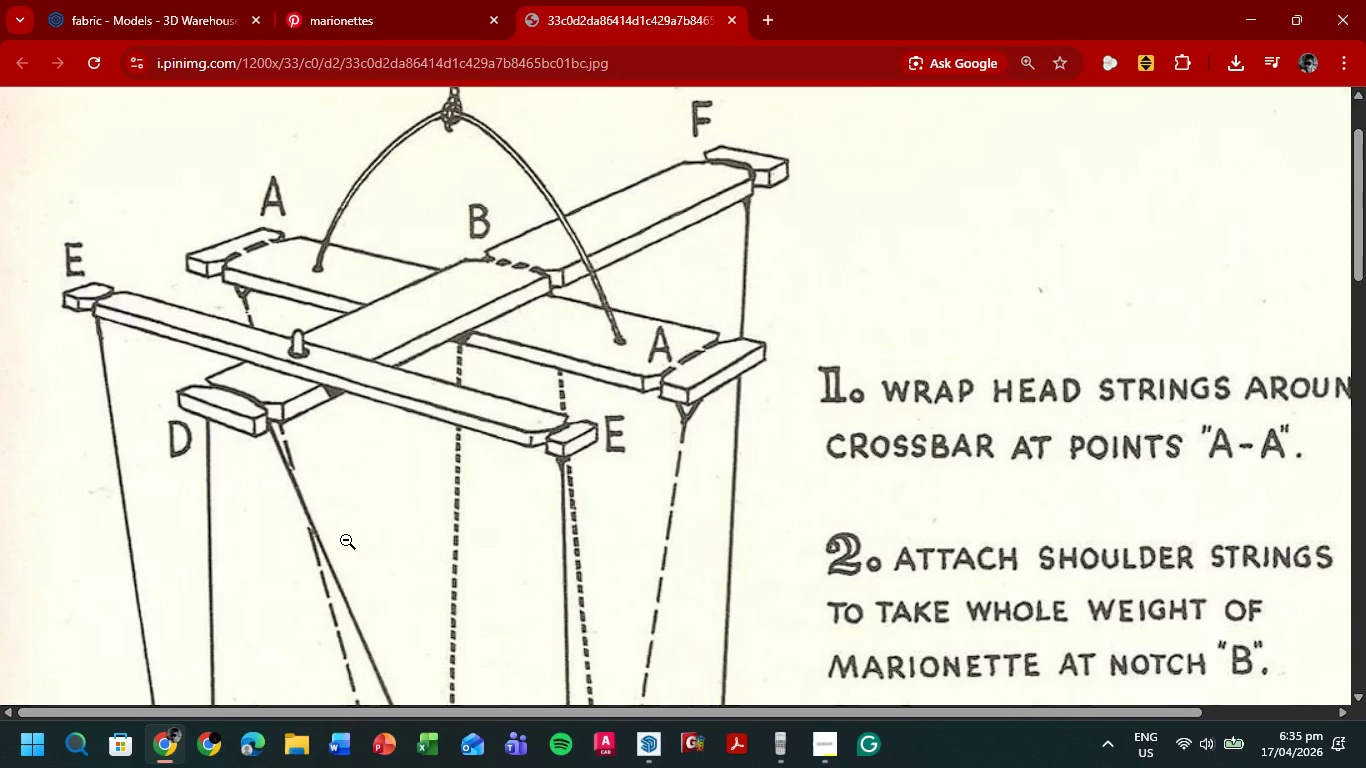 
left_click([1249, 26])
 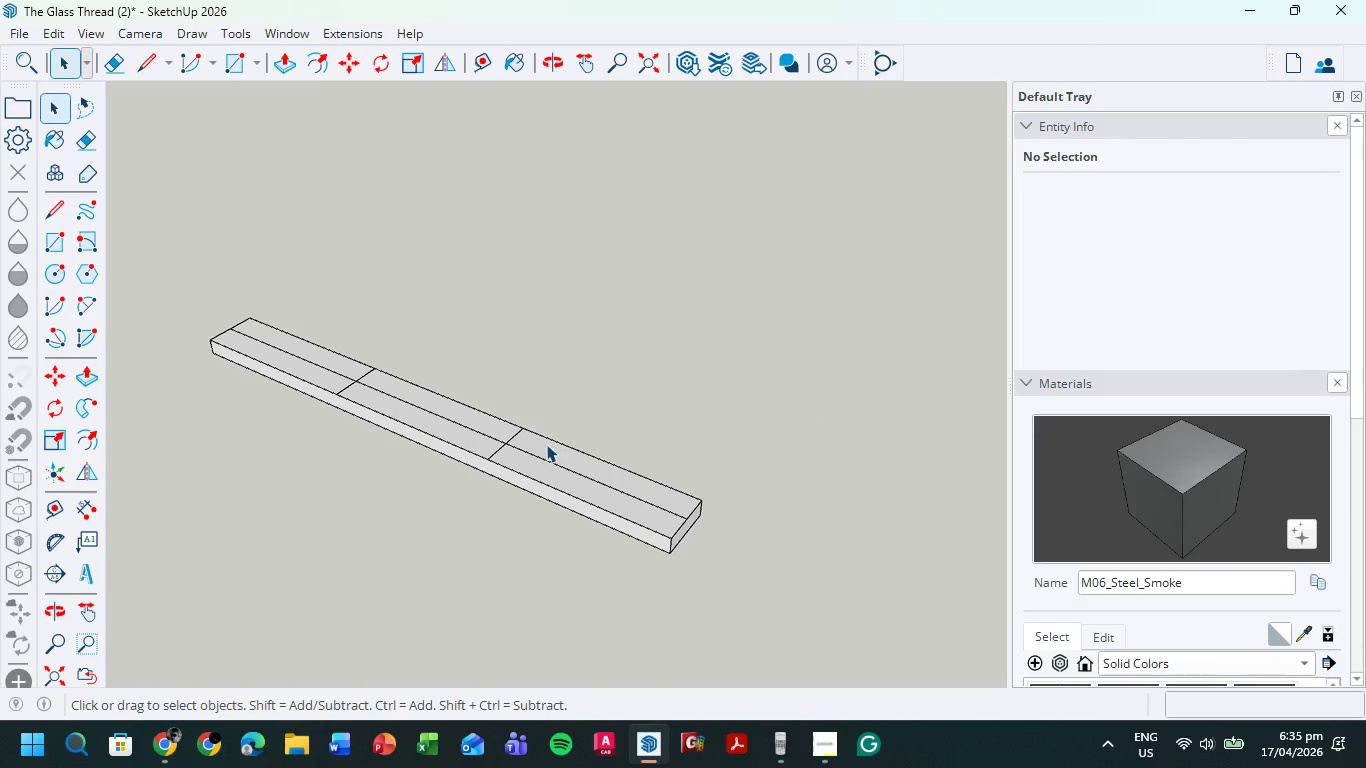 
key(Control+Z)
 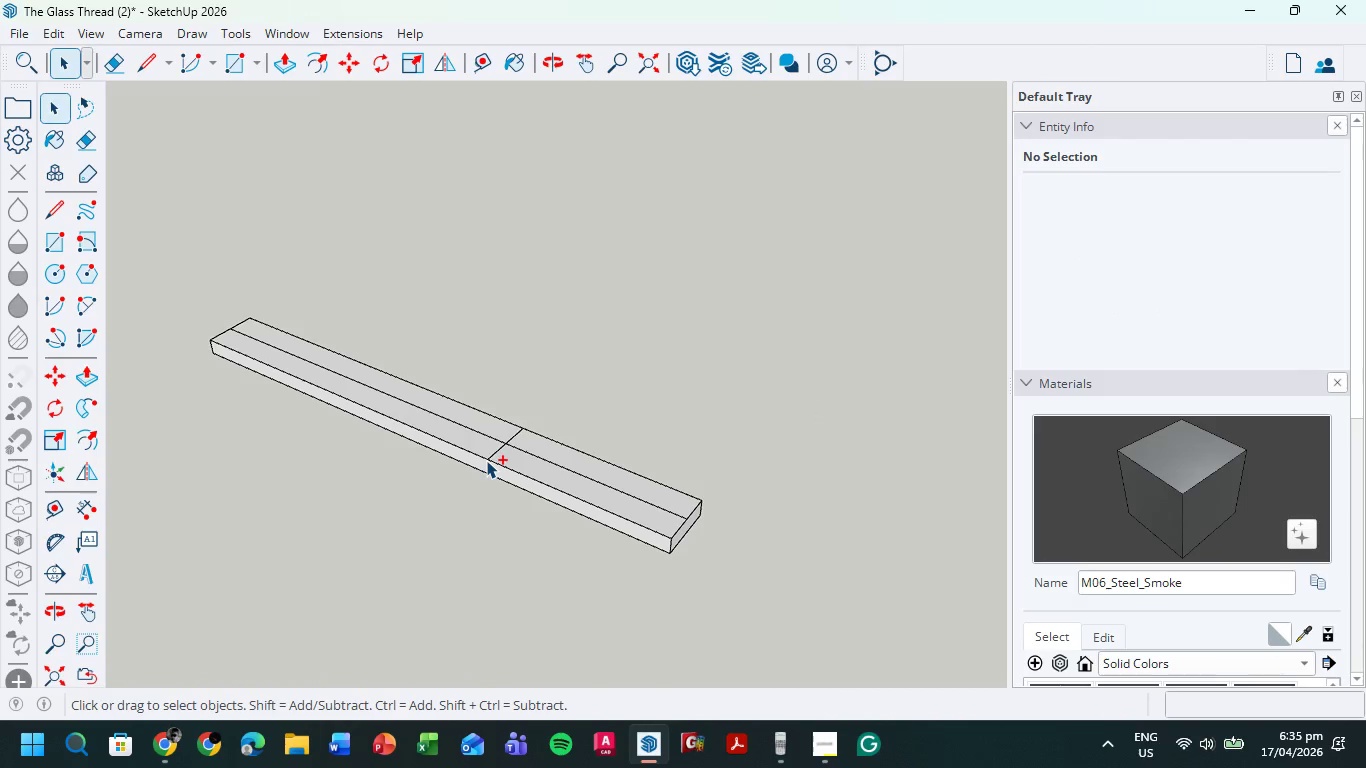 
key(Control+Z)
 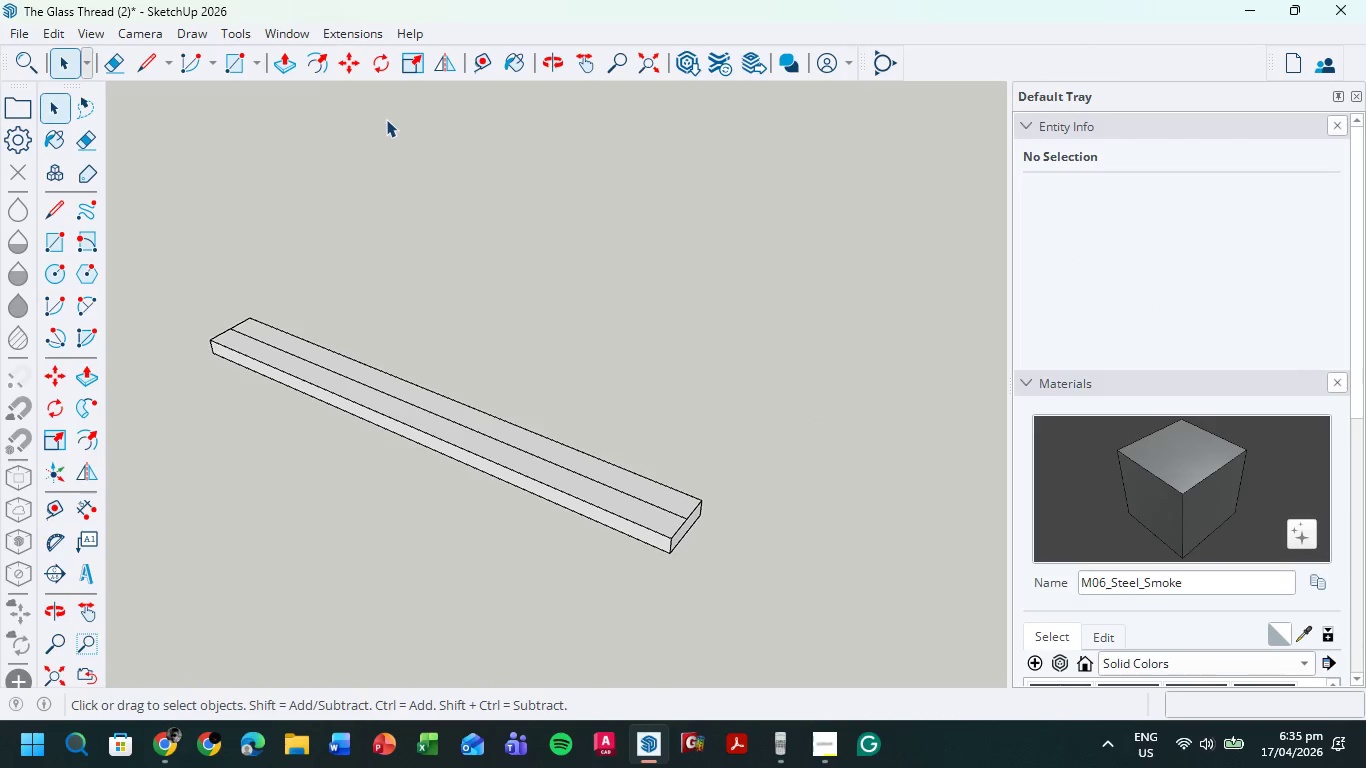 
key(Control+Z)
 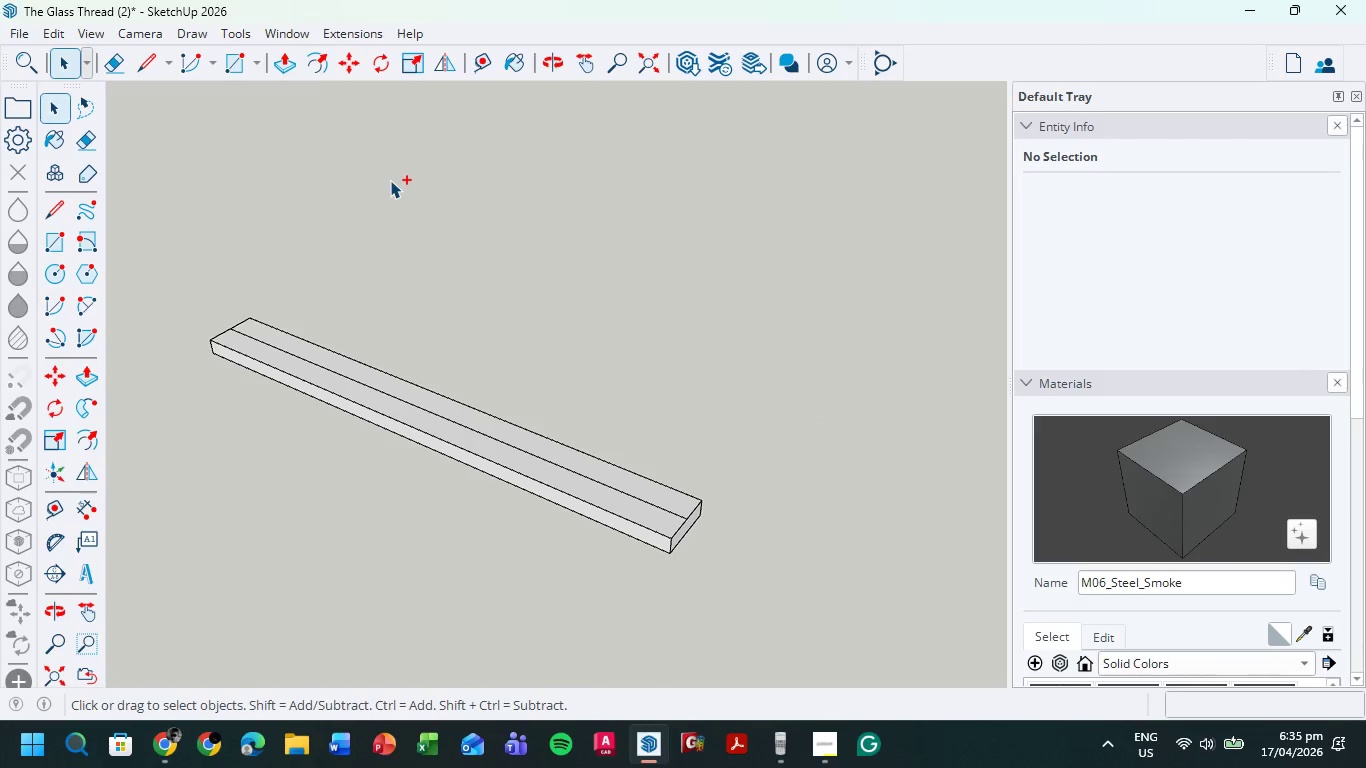 
key(Control+Z)
 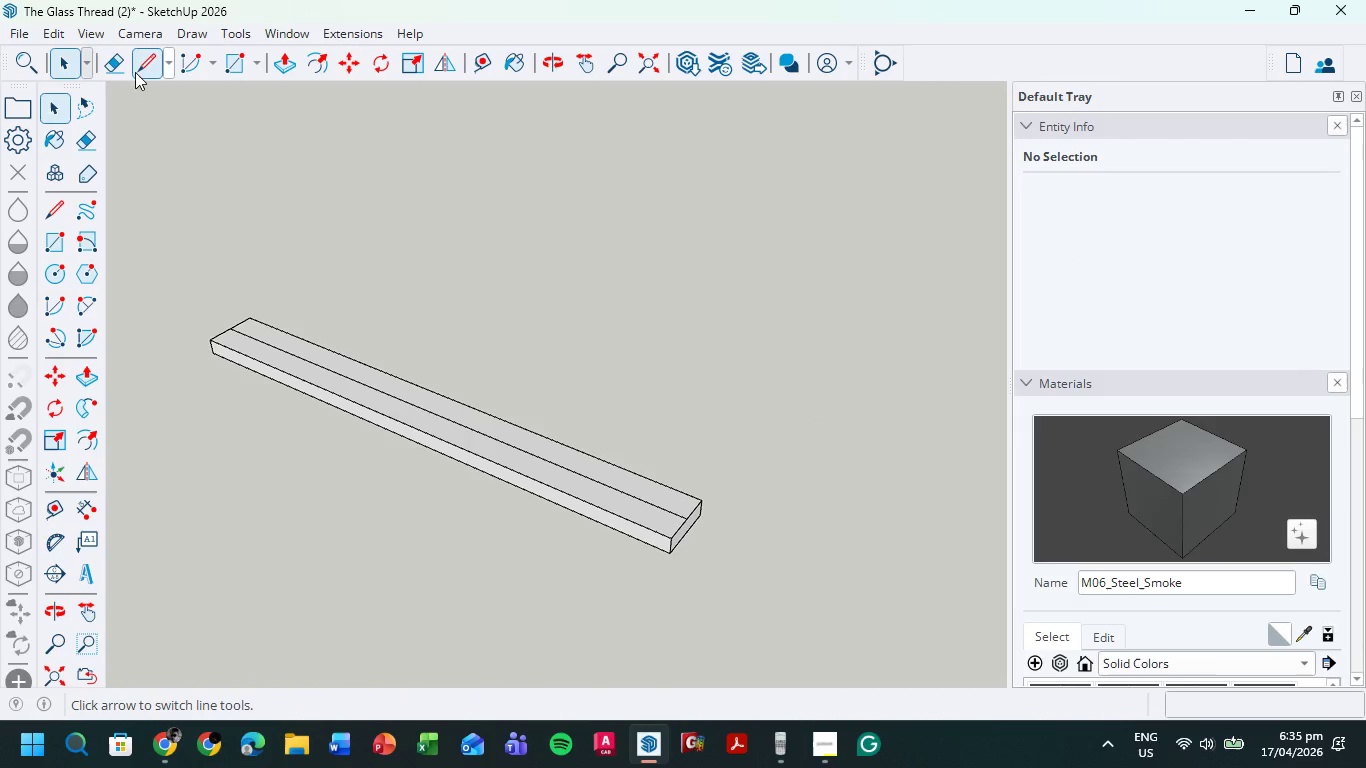 
left_click([145, 64])
 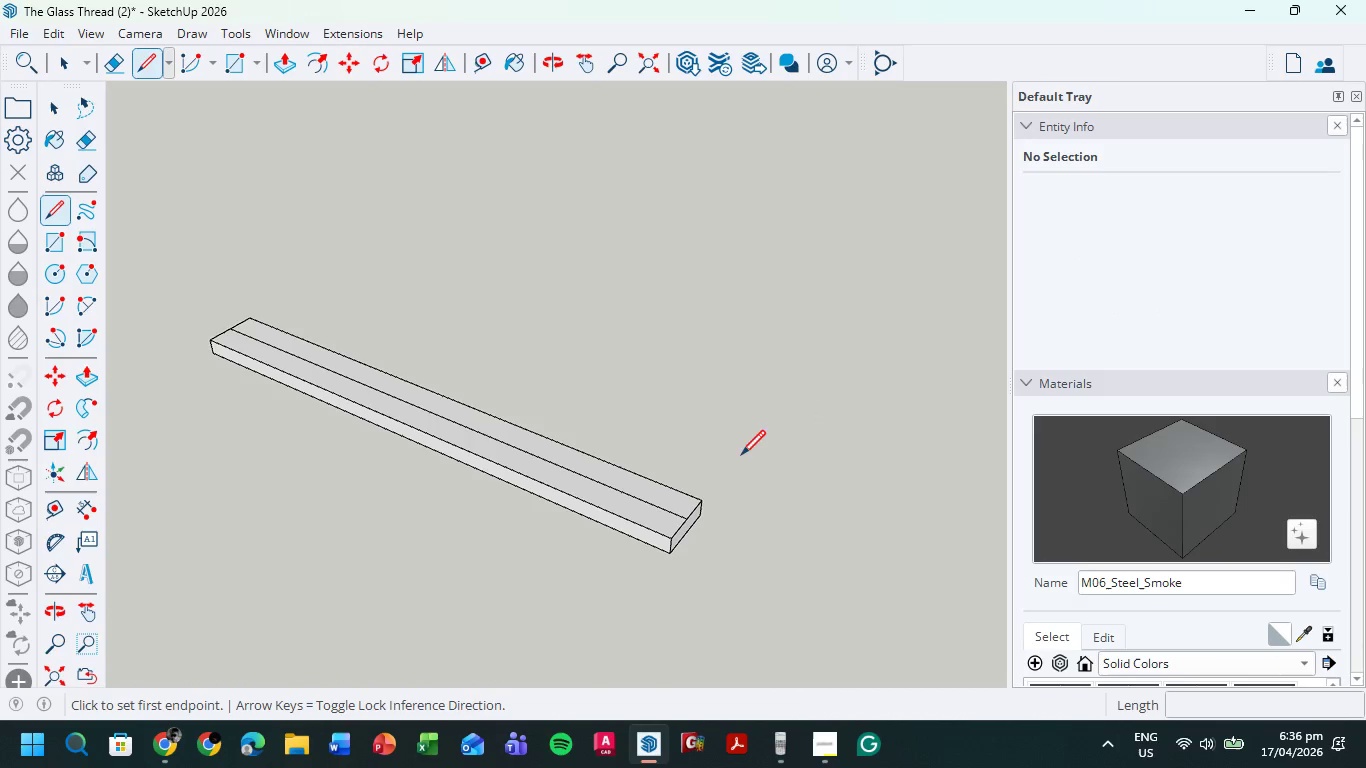 
left_click([781, 753])
 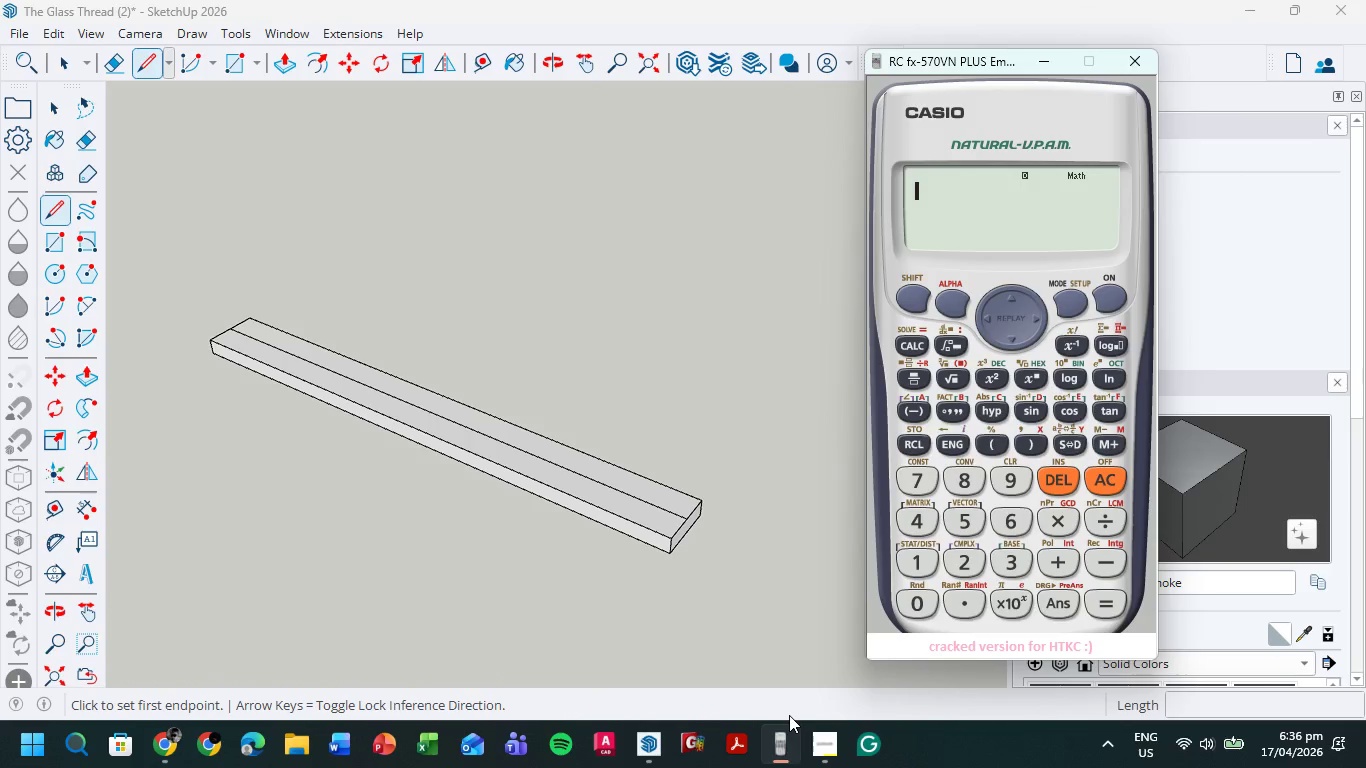 
key(Numpad3)
 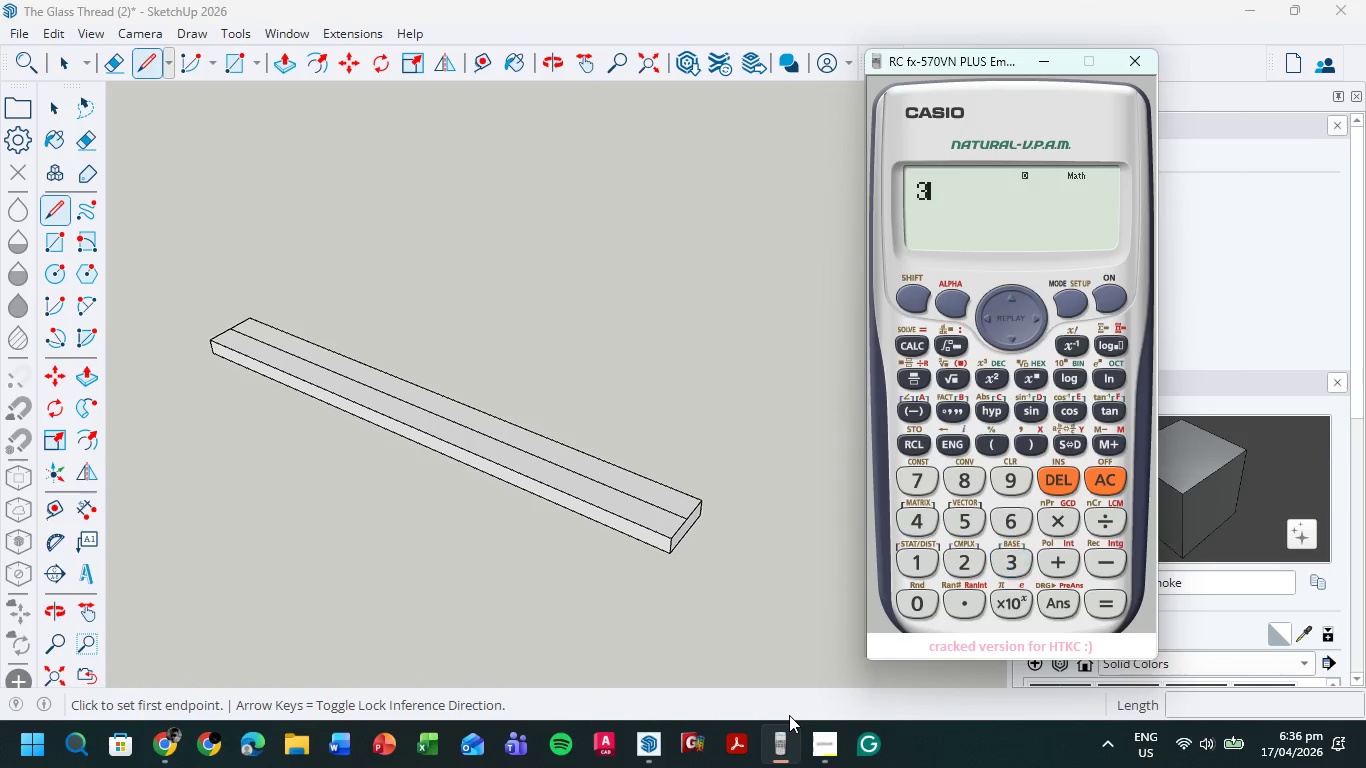 
key(Numpad0)
 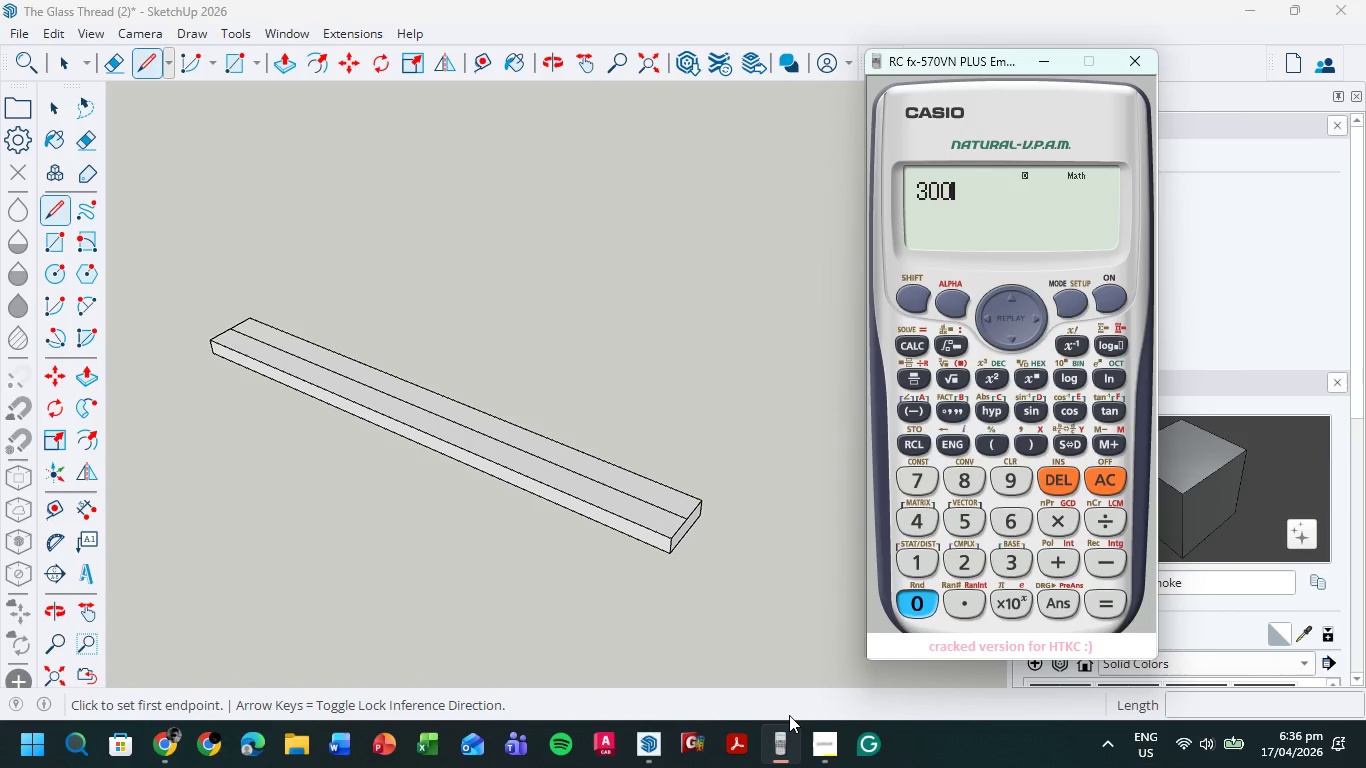 
key(Numpad0)
 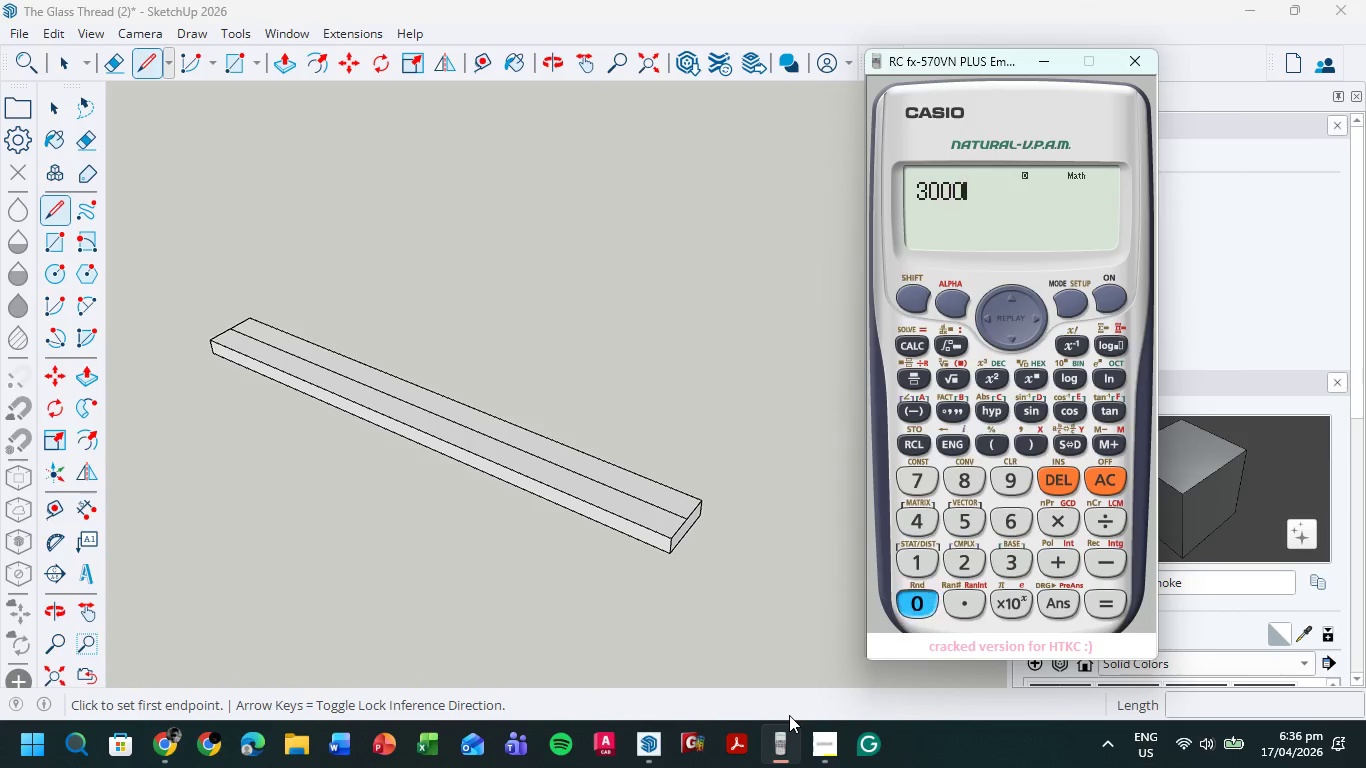 
key(Numpad0)
 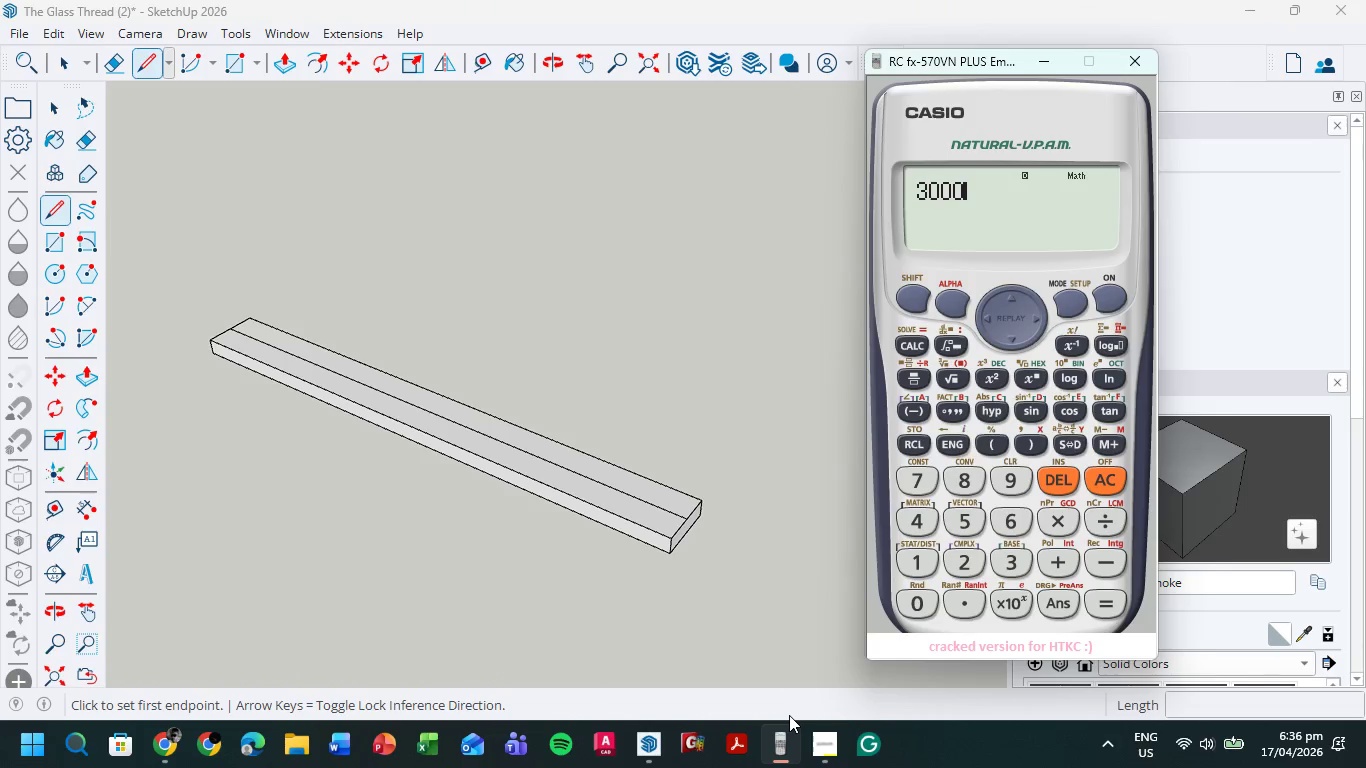 
key(NumpadSubtract)
 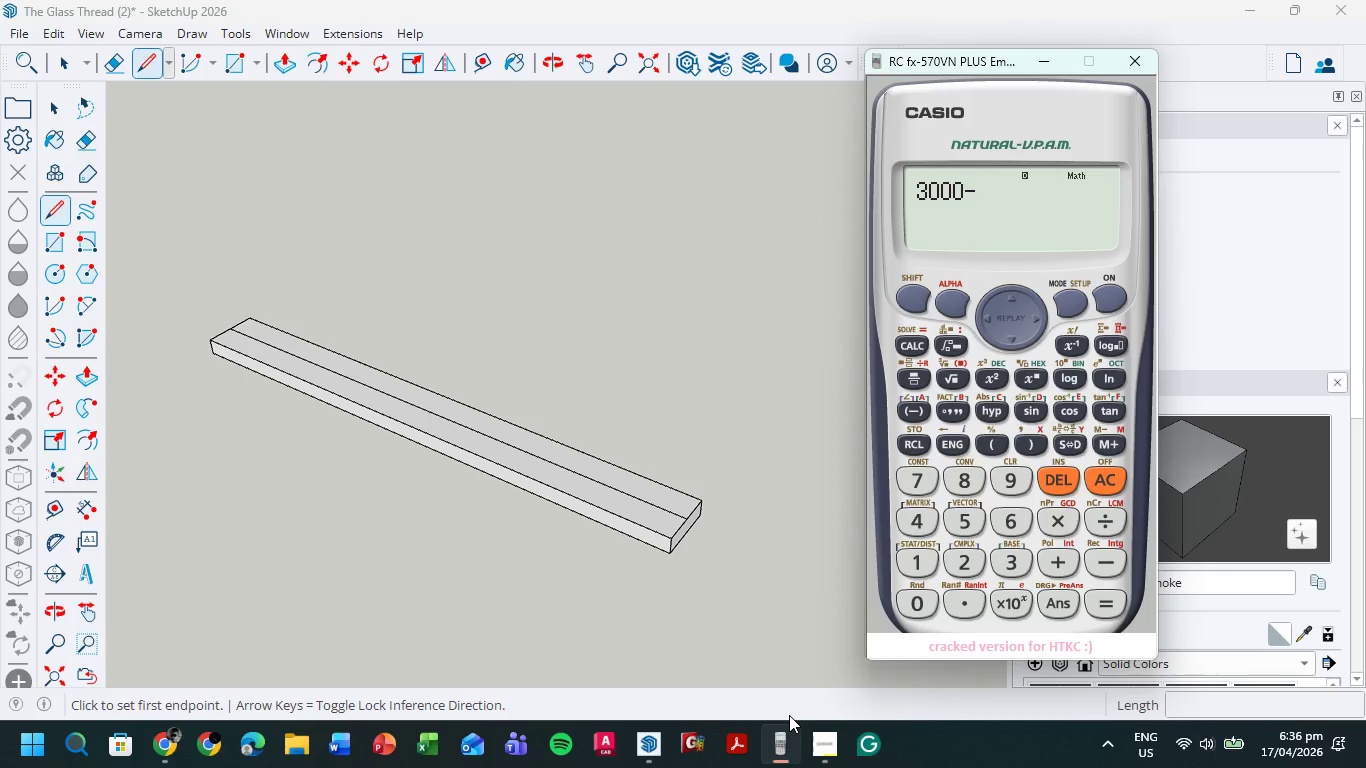 
key(Backspace)
 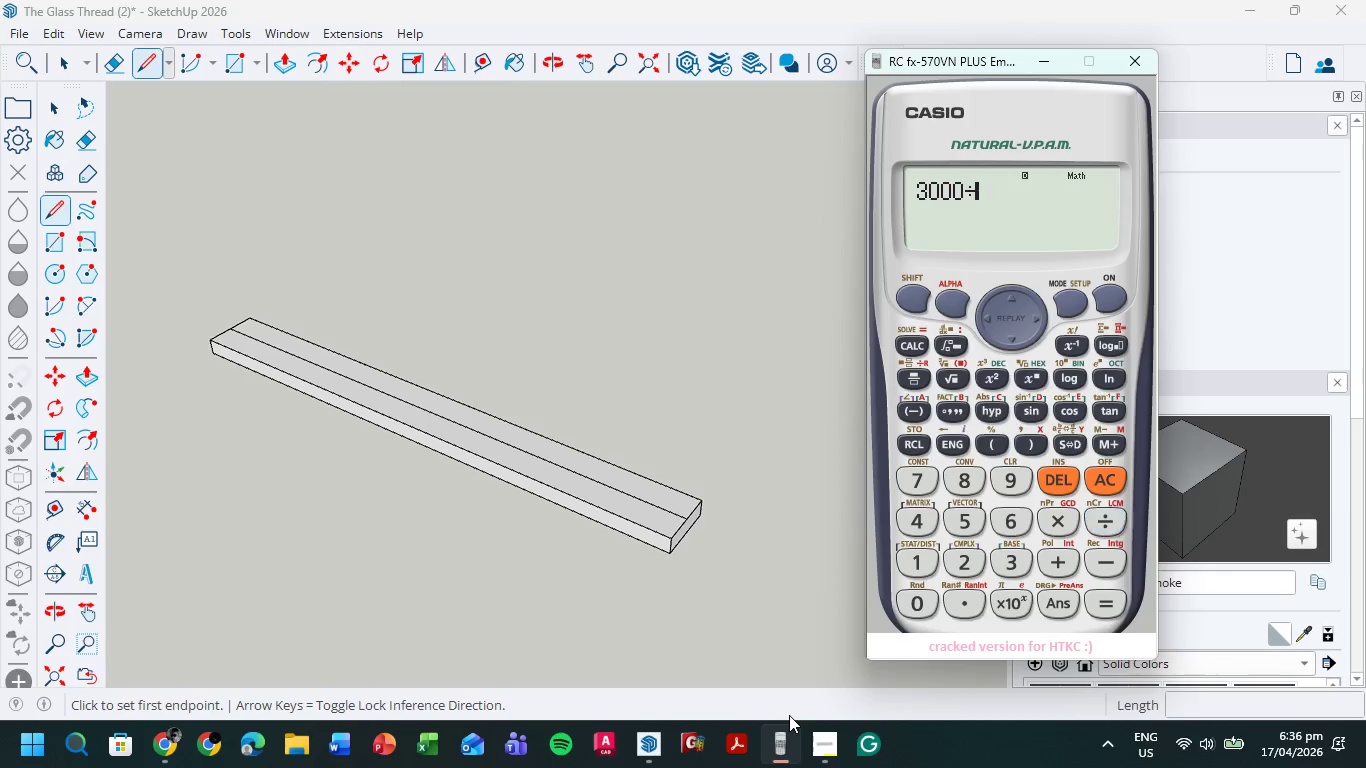 
key(NumpadDivide)
 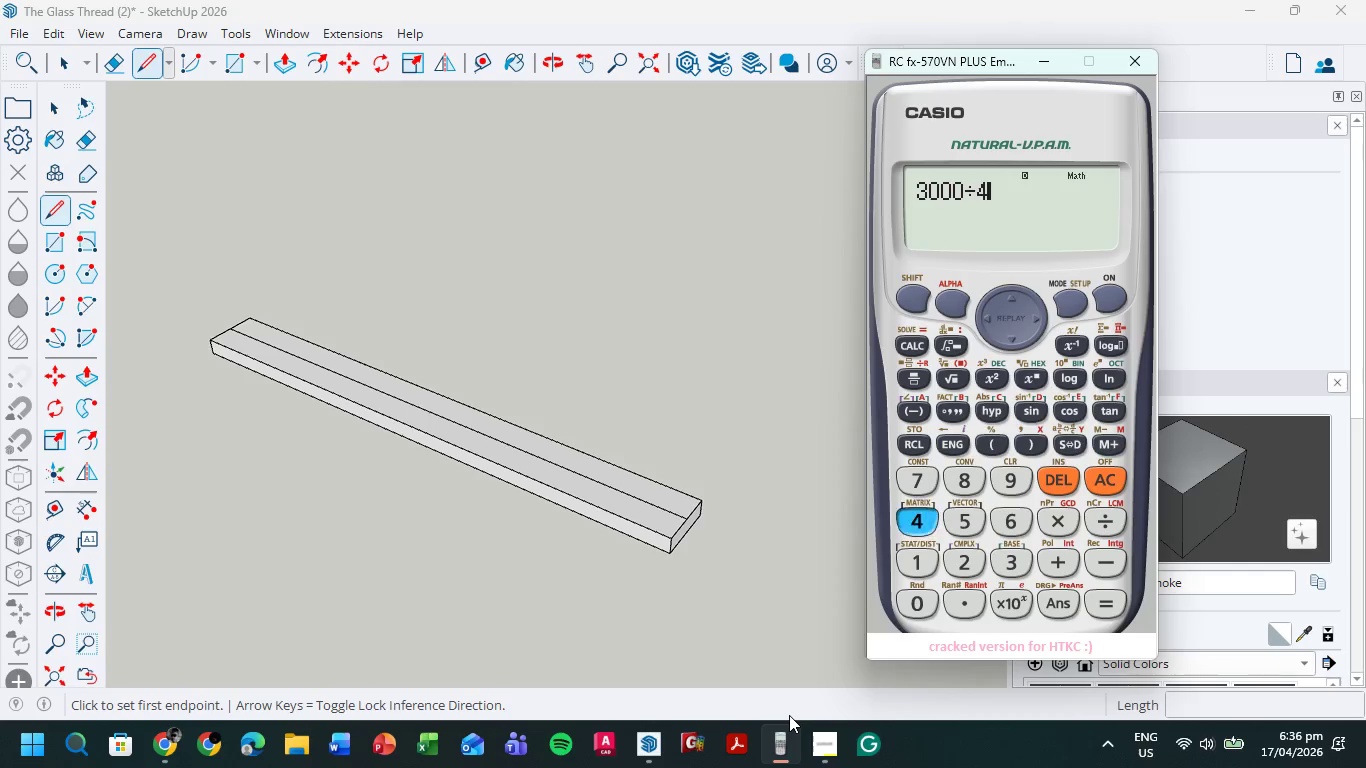 
key(Numpad4)
 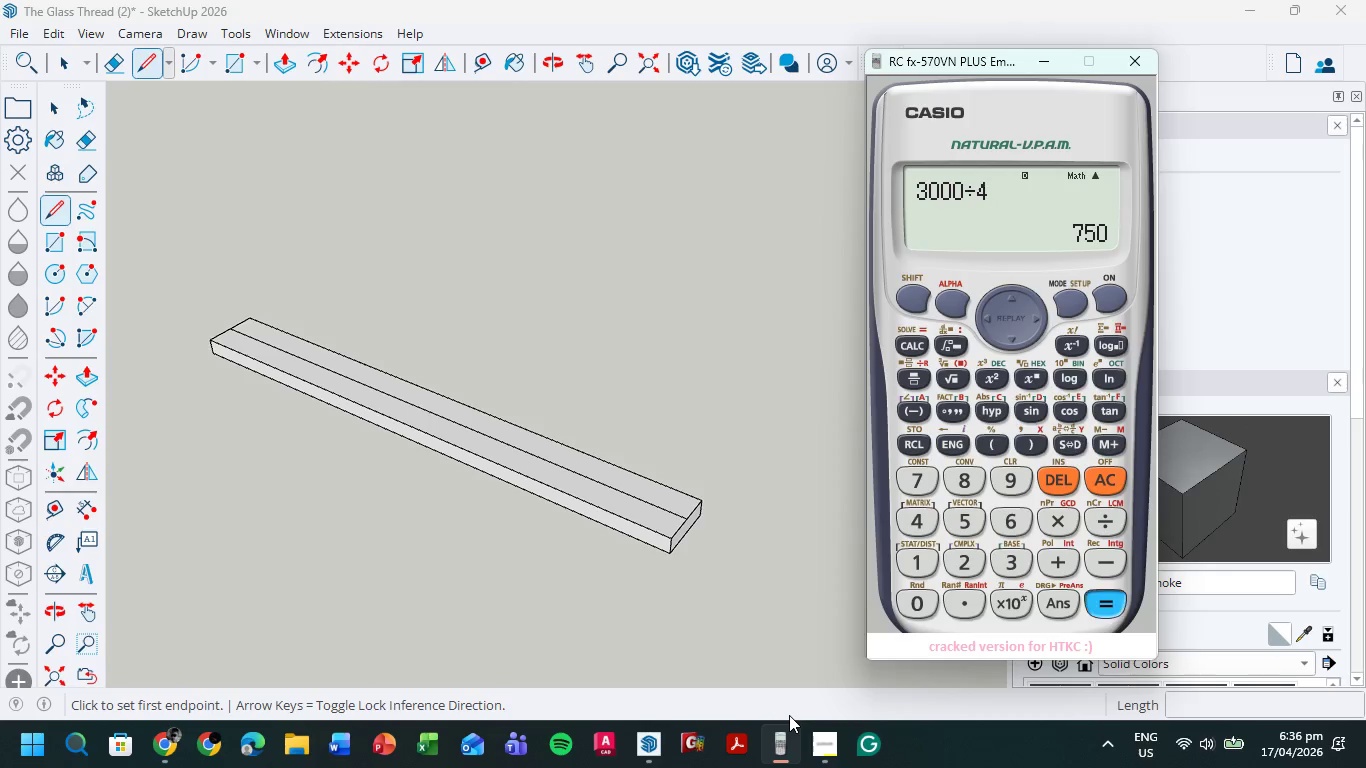 
key(NumpadEnter)
 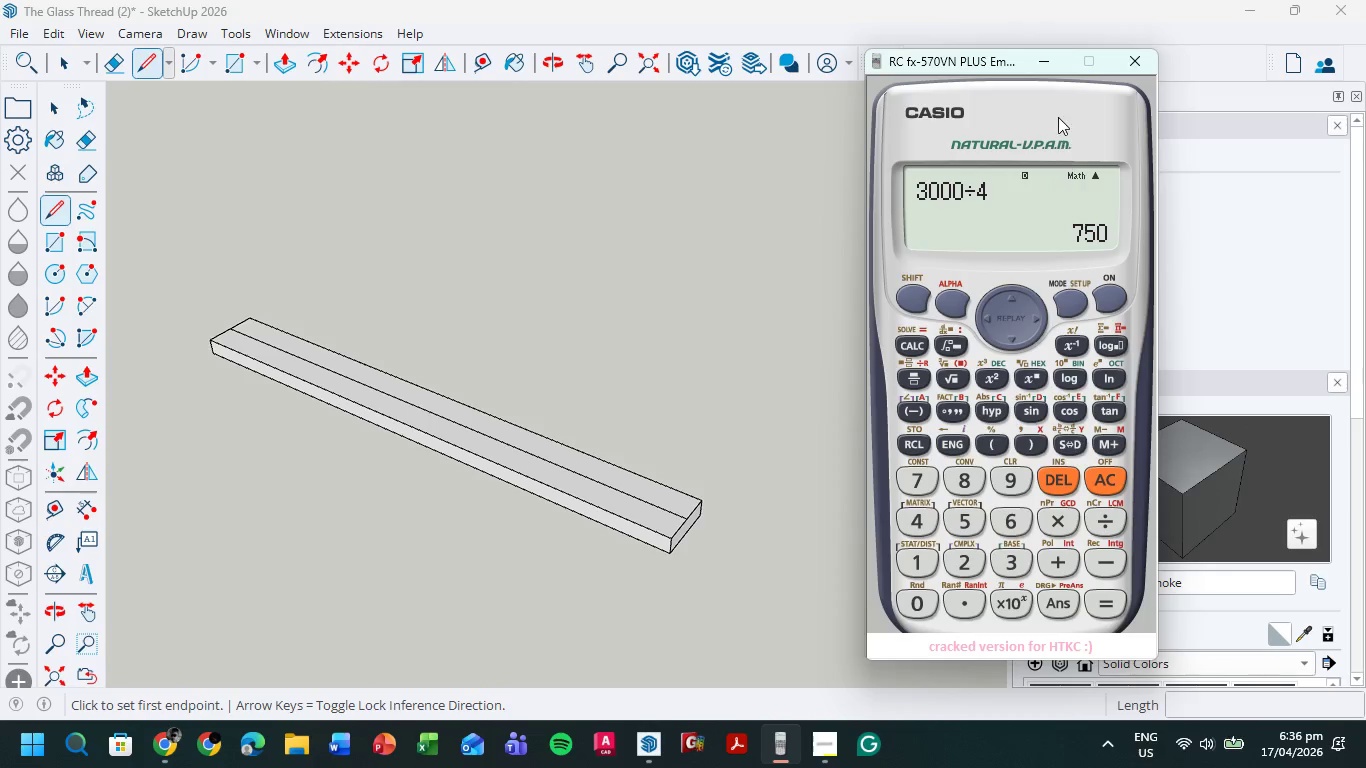 
left_click([1051, 58])
 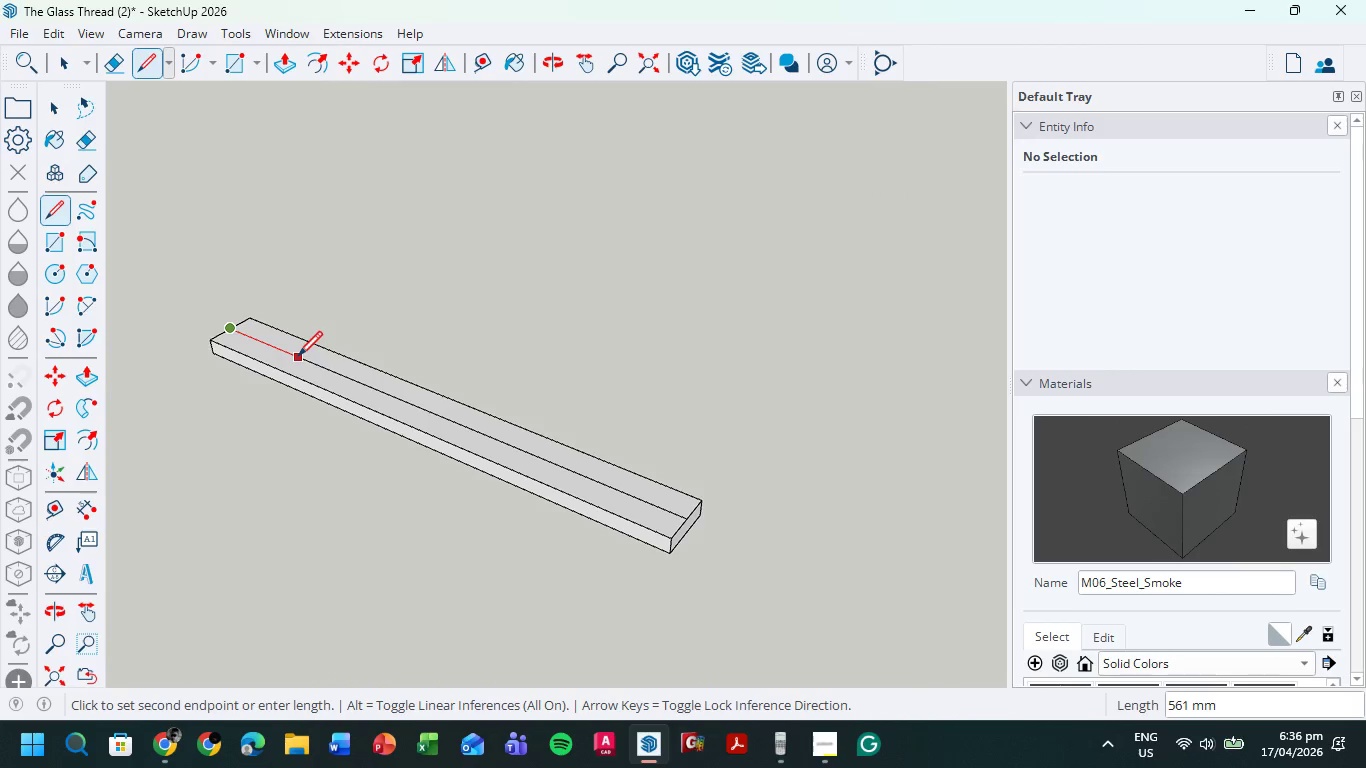 
key(Numpad7)
 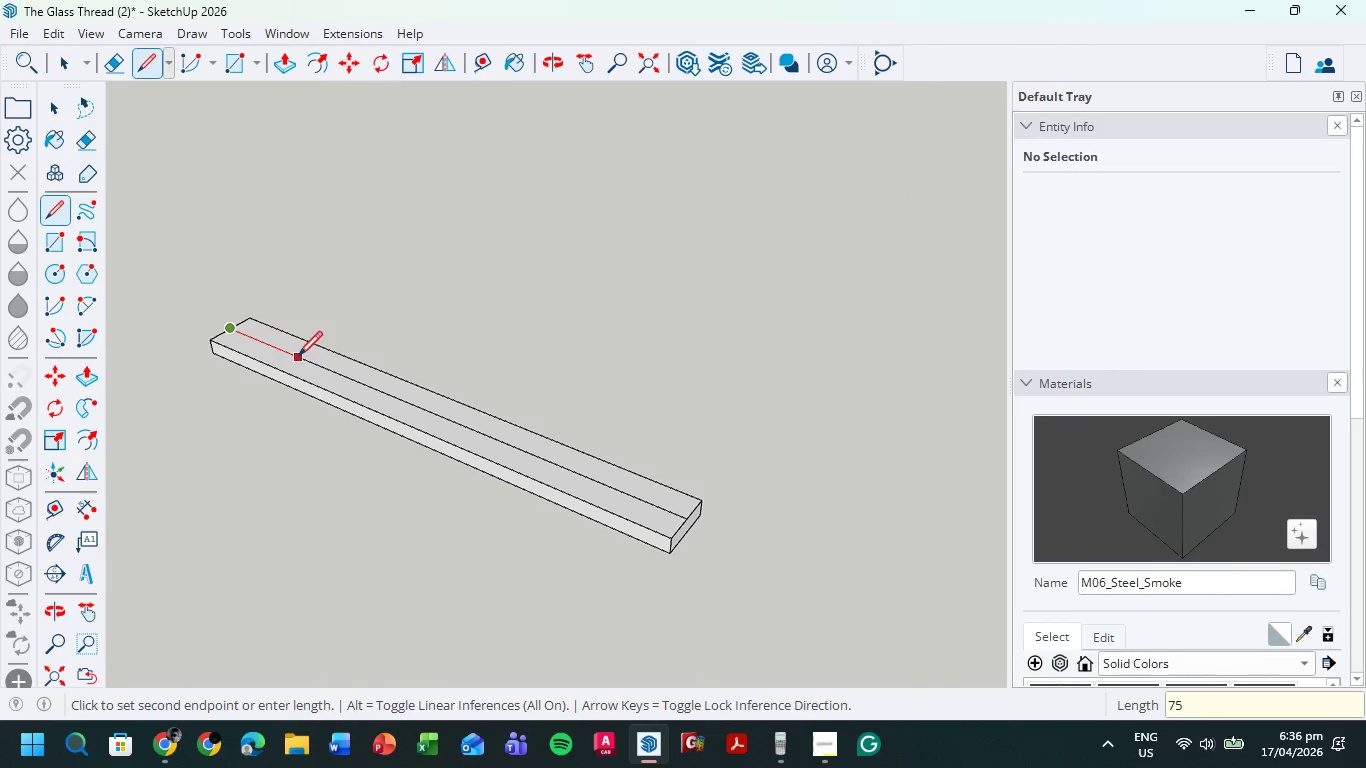 
key(Numpad5)
 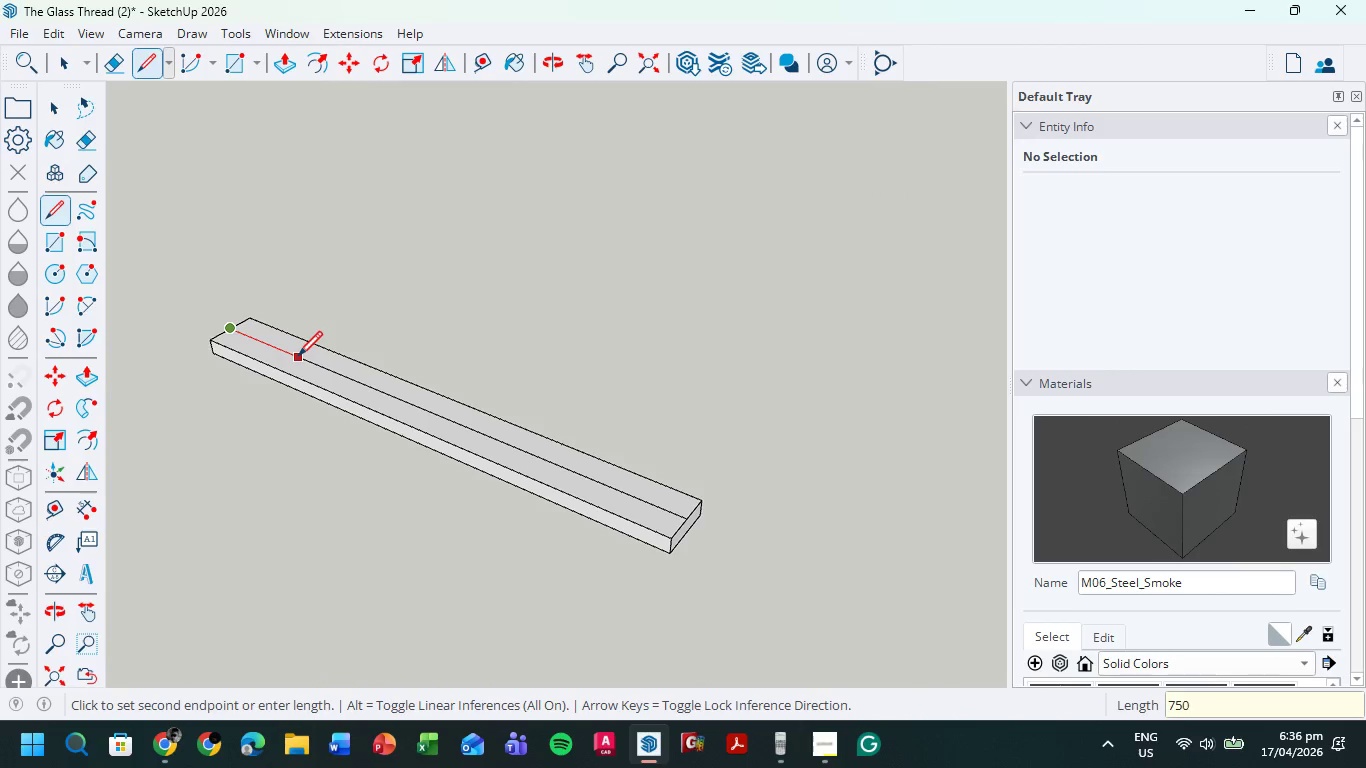 
key(Numpad0)
 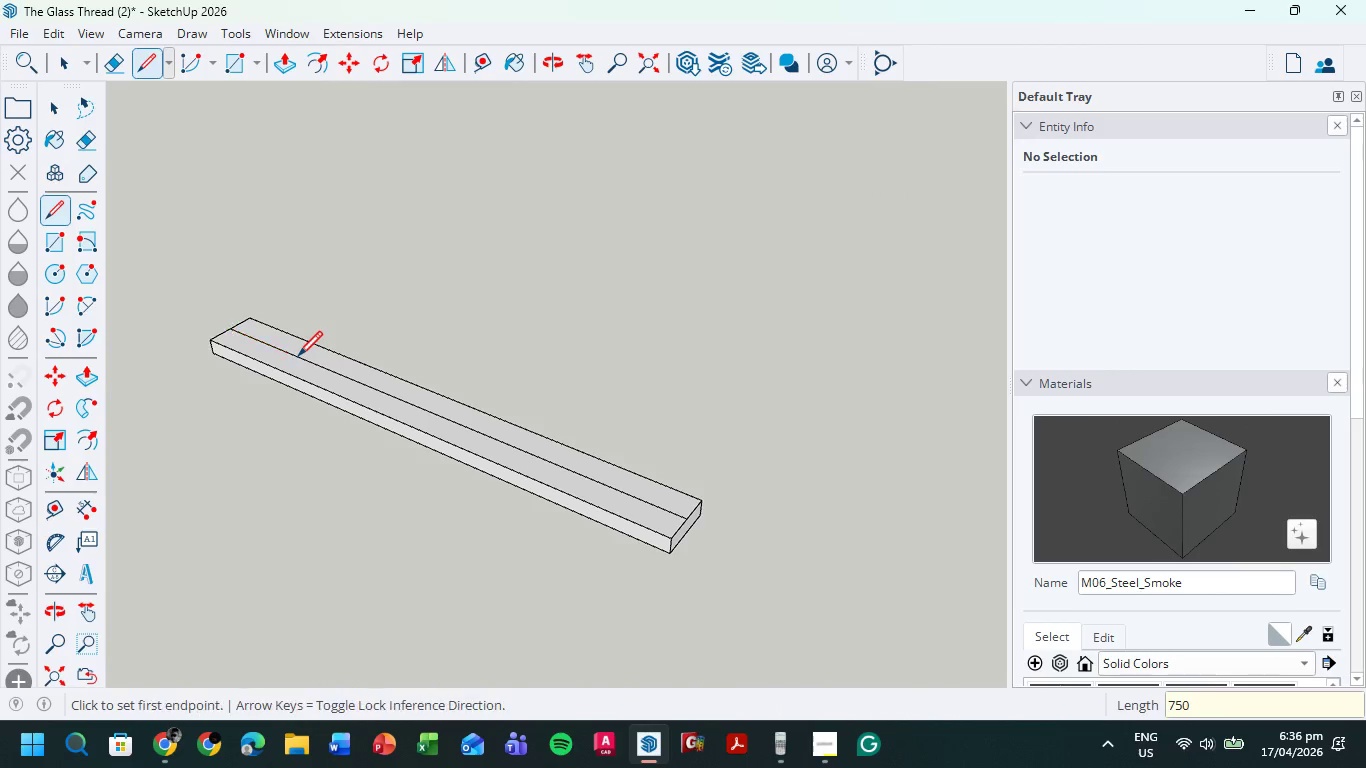 
key(NumpadEnter)
 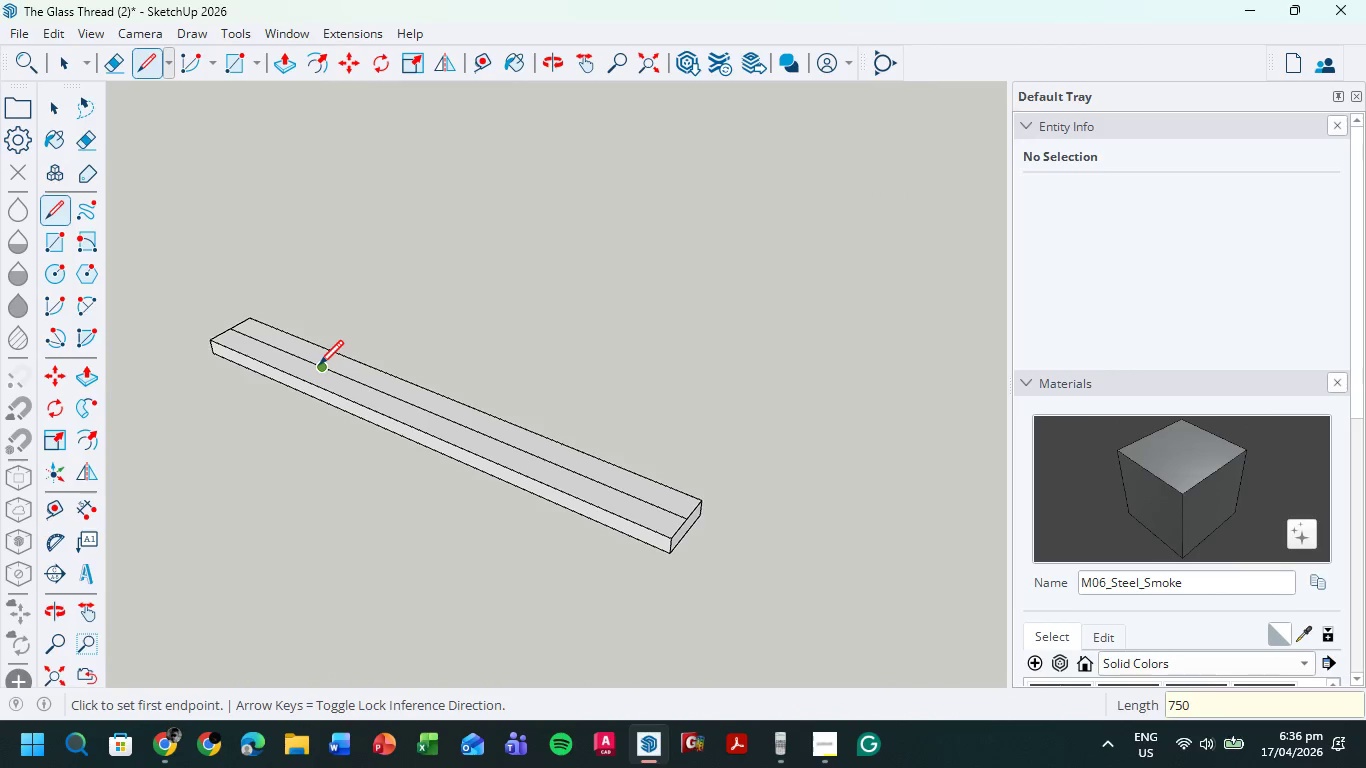 
left_click([319, 367])
 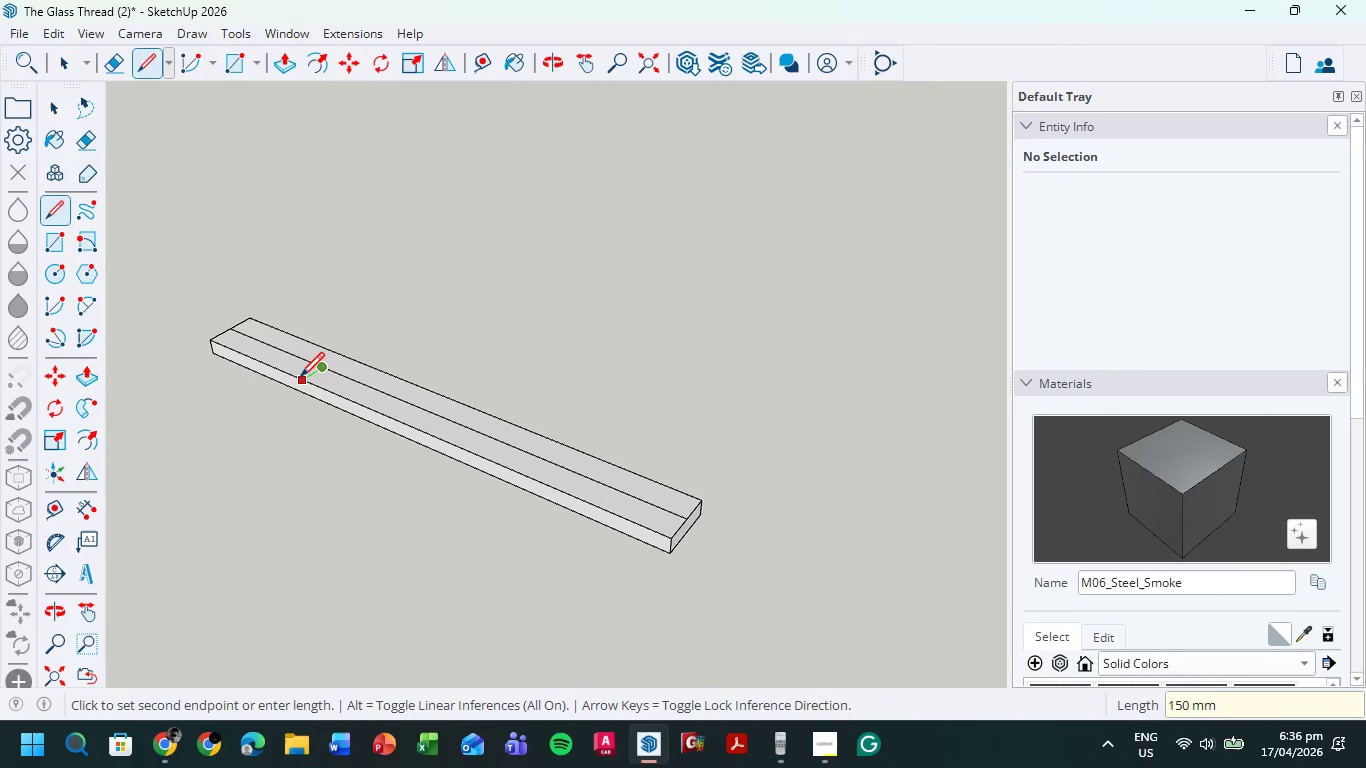 
left_click([301, 380])
 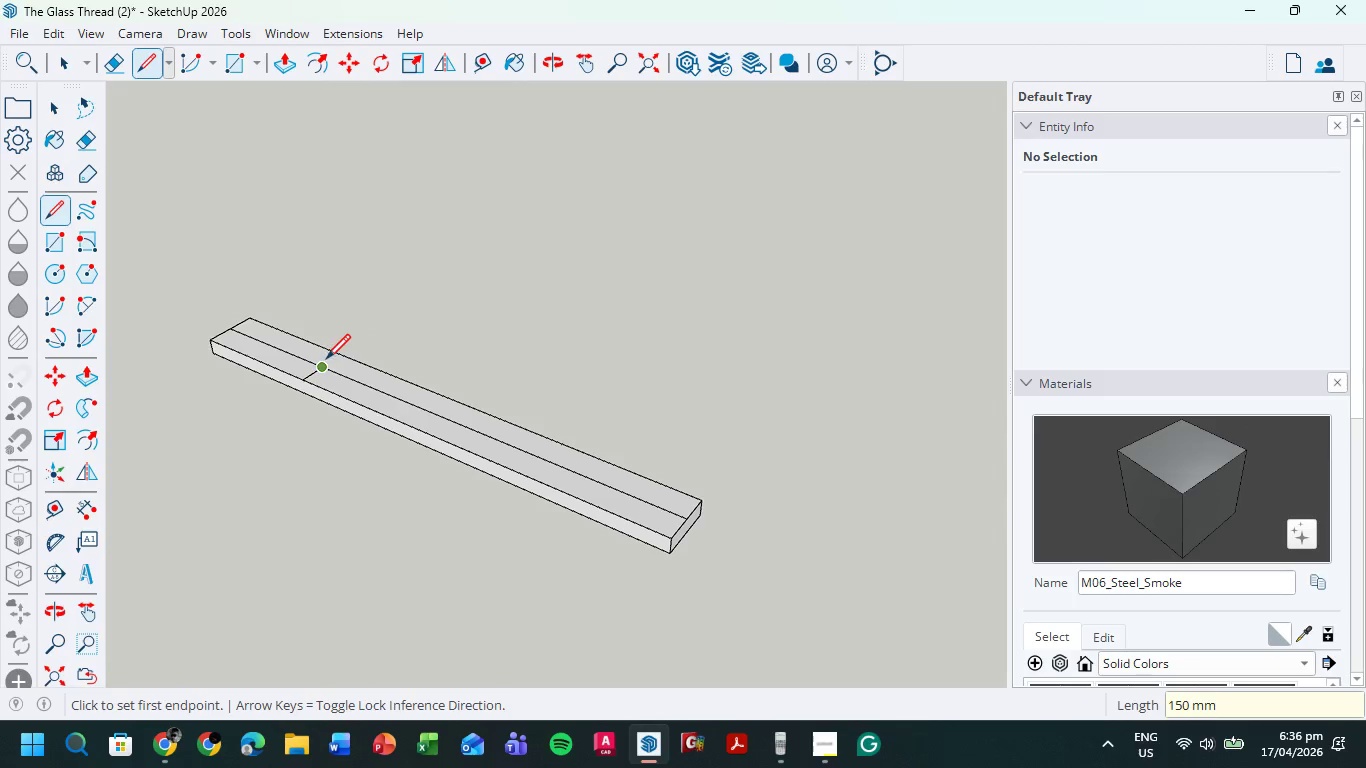 
left_click([322, 366])
 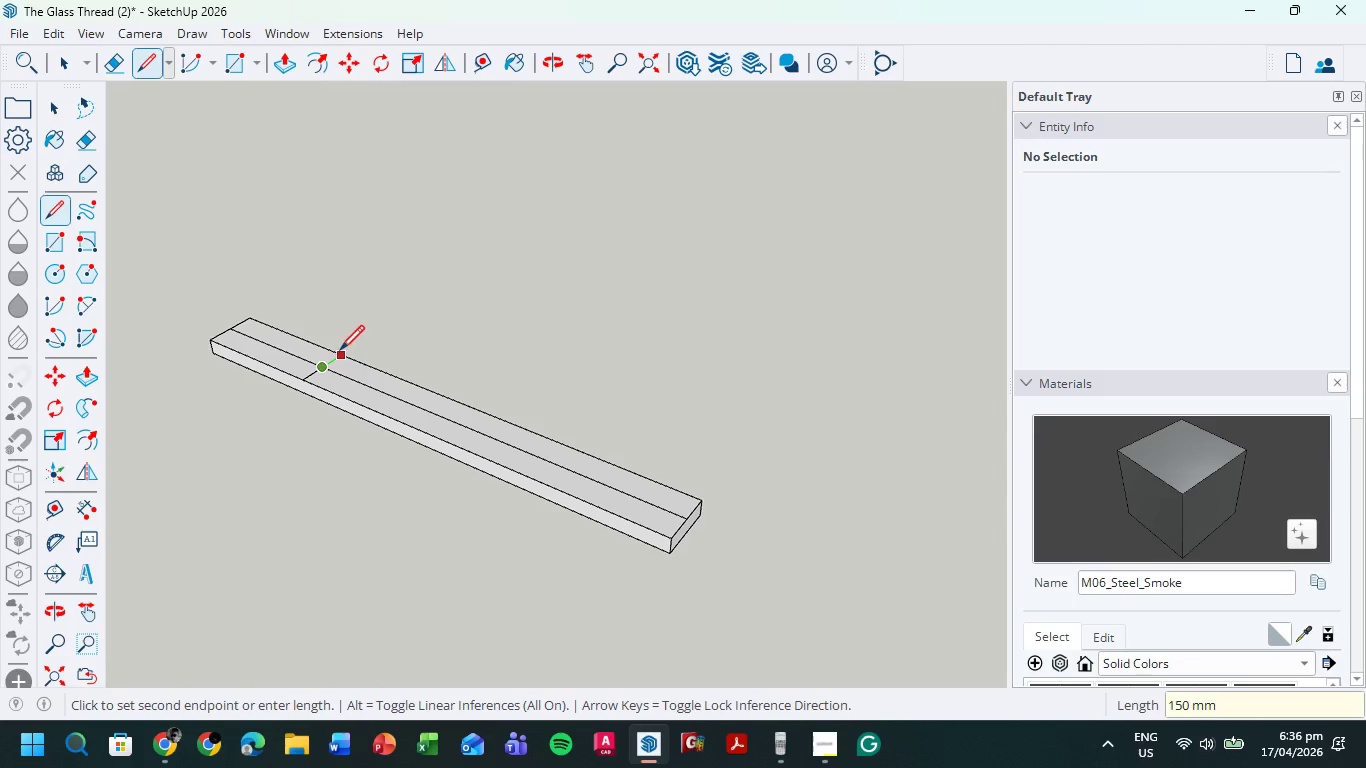 
left_click([340, 352])
 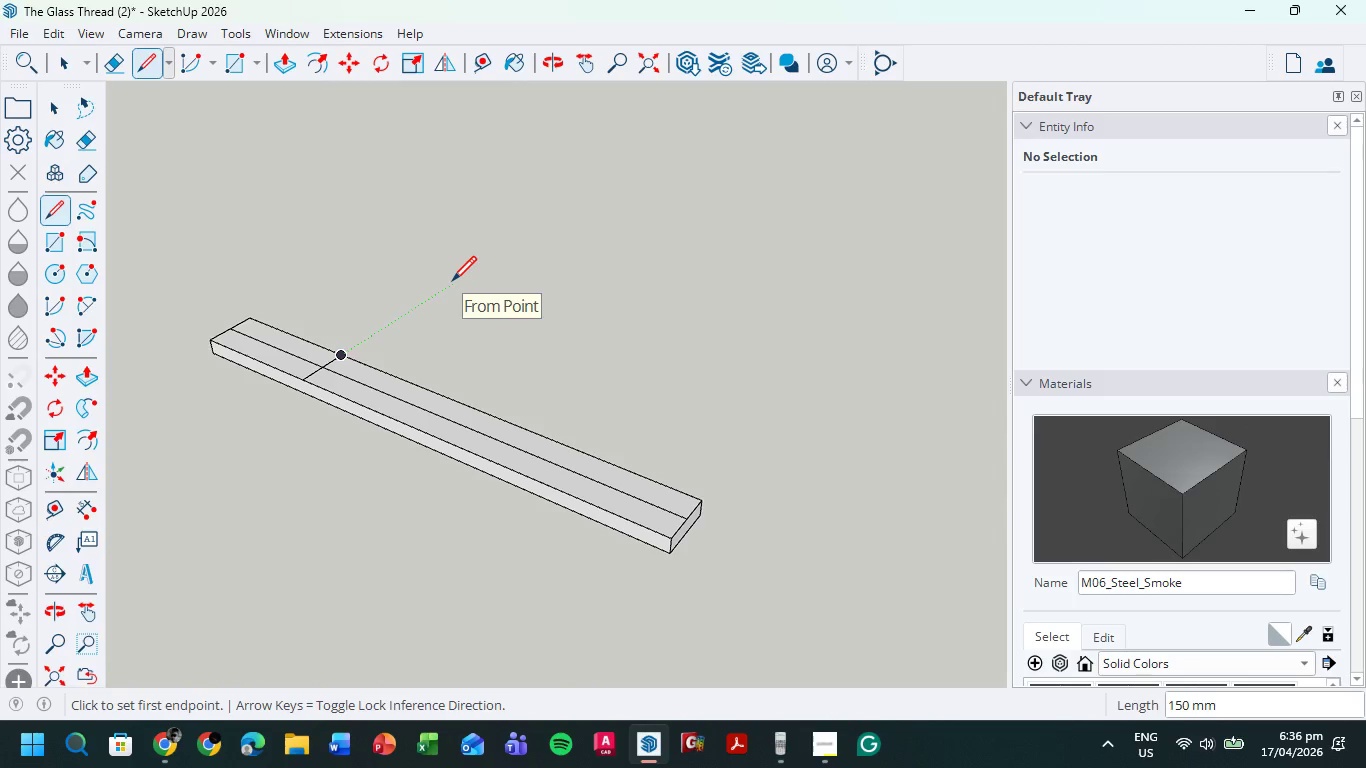 
key(Escape)
 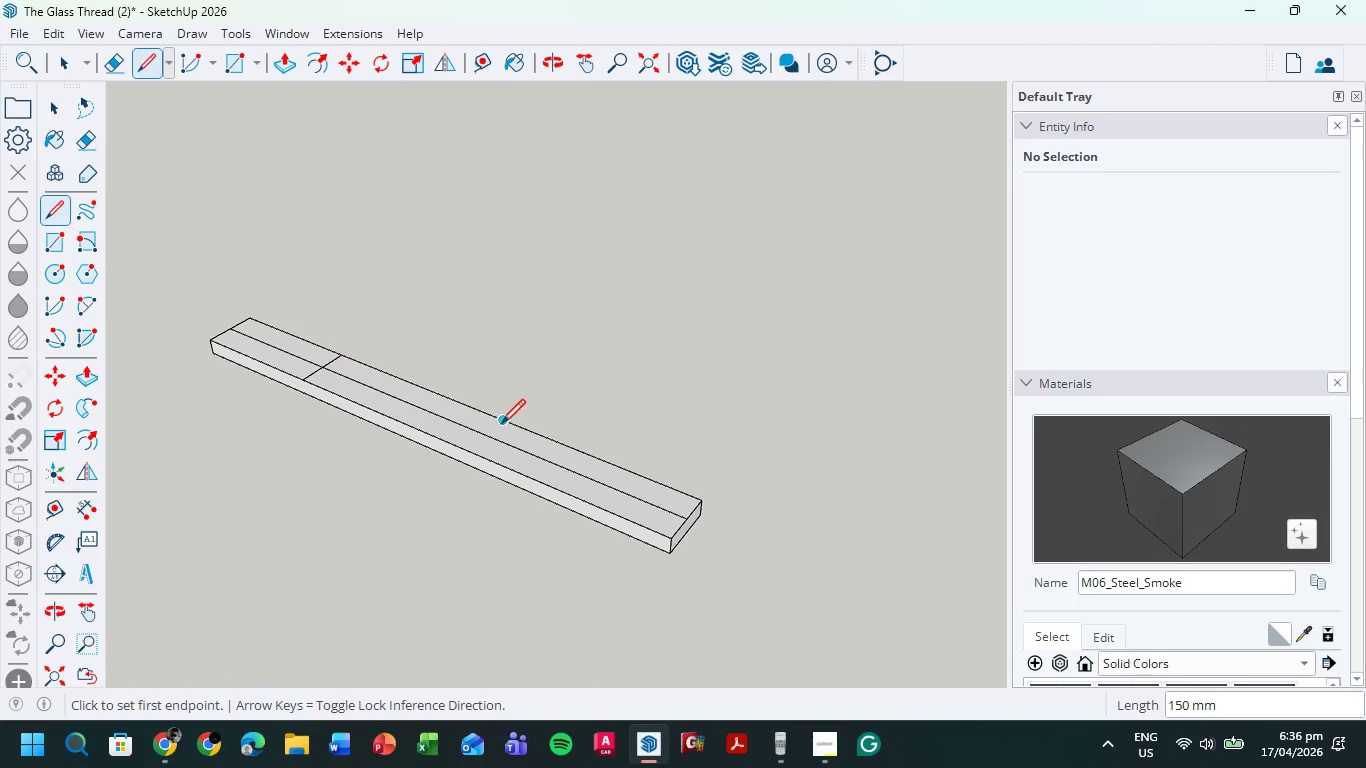 
mouse_move([459, 418])
 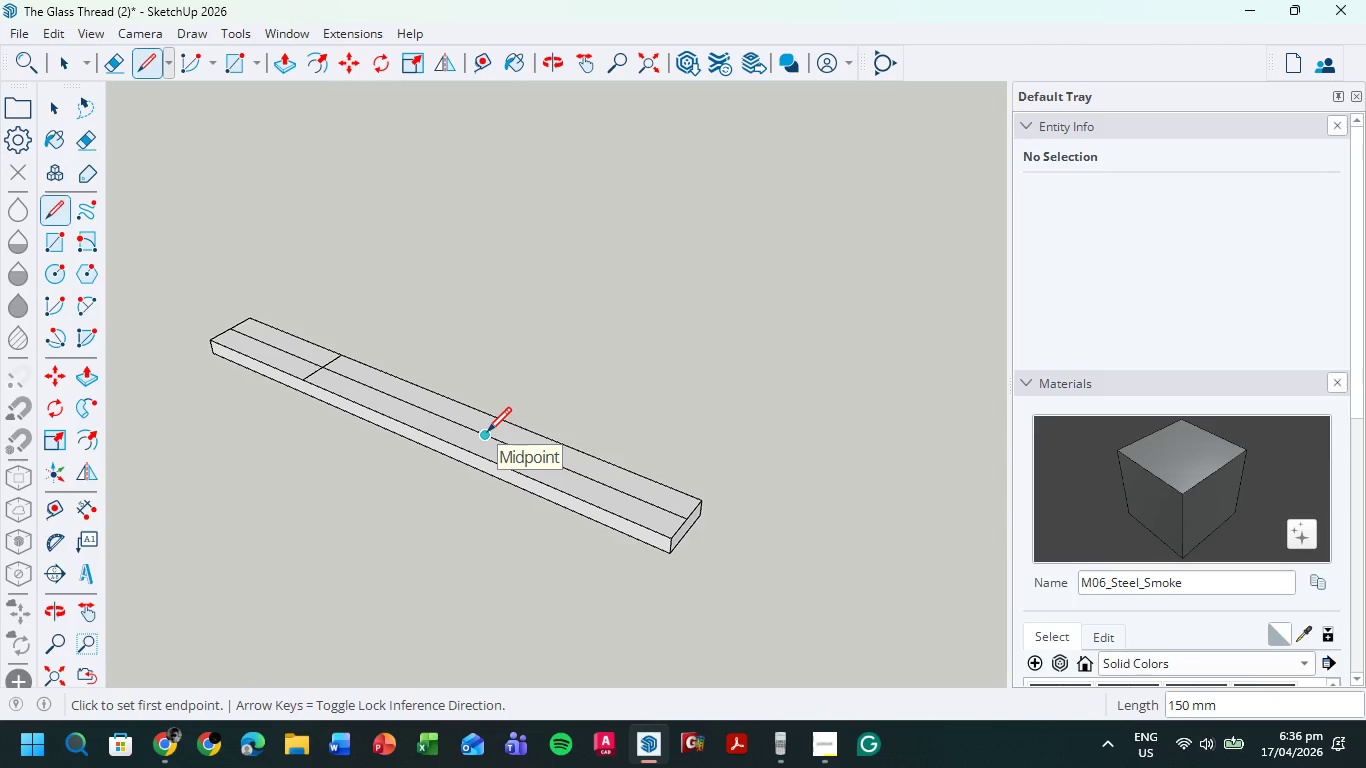 
left_click([488, 434])
 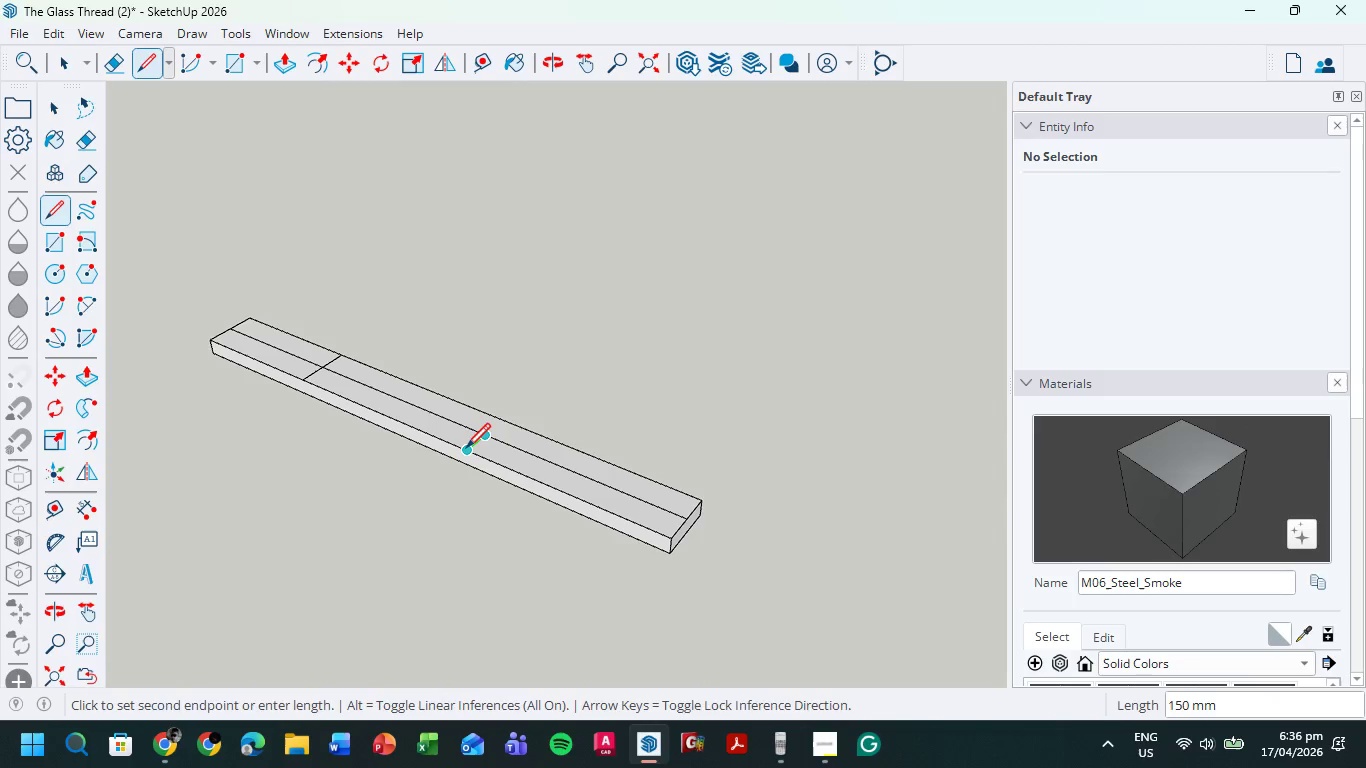 
left_click([466, 450])
 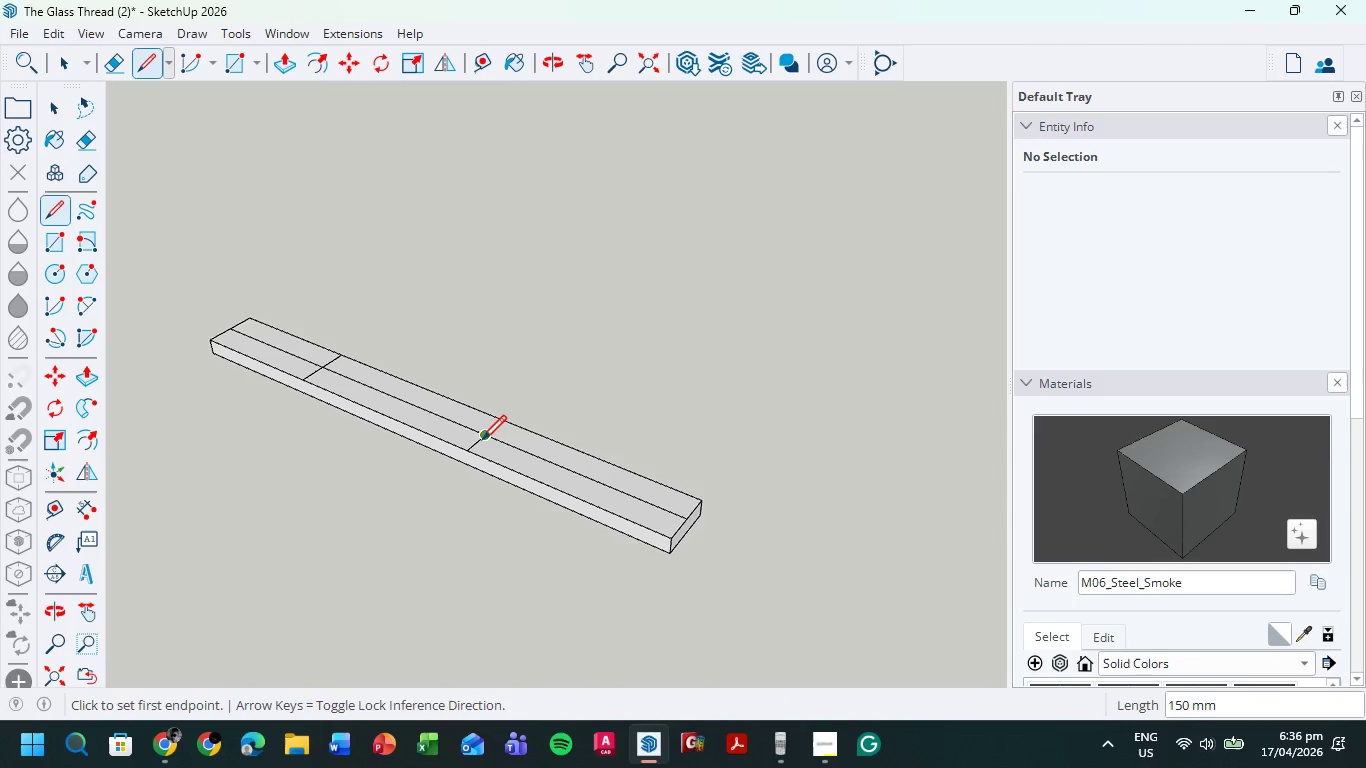 
left_click([483, 441])
 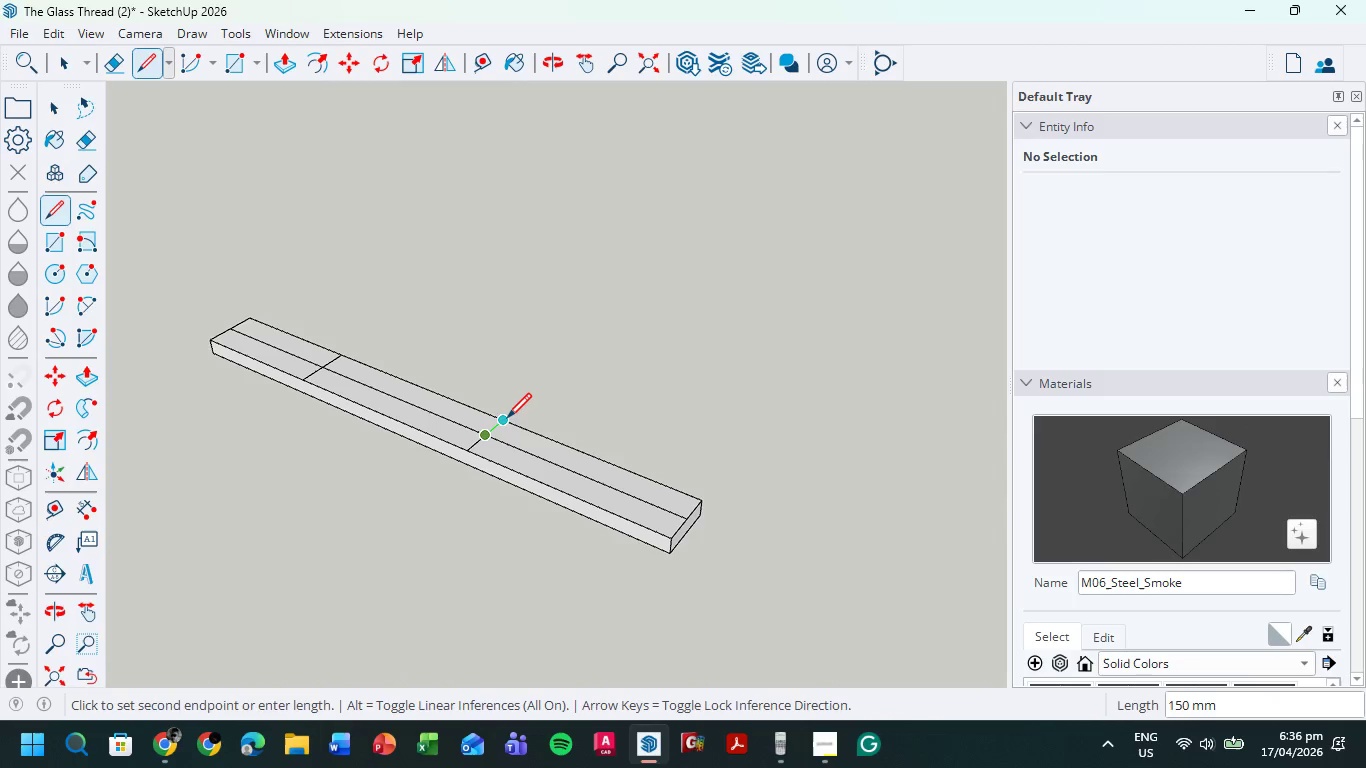 
left_click([507, 420])
 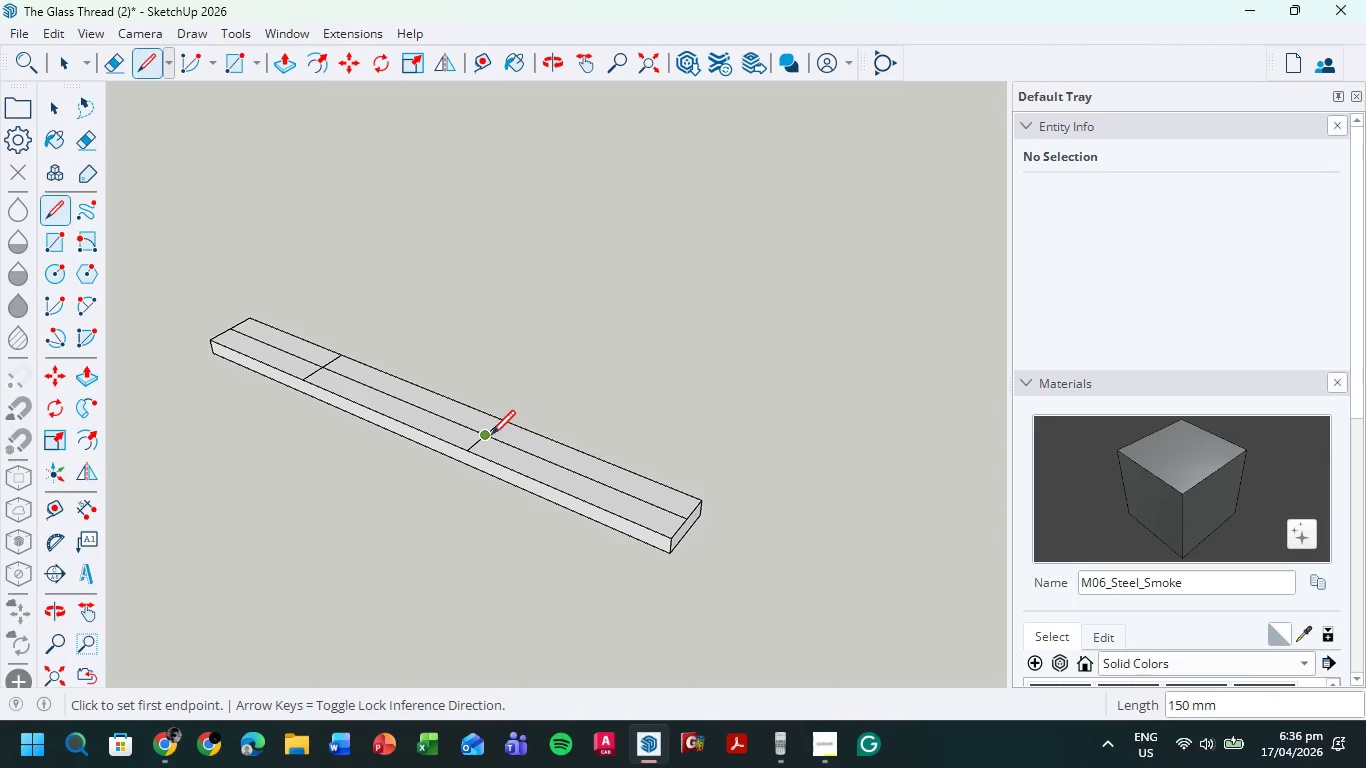 
left_click([490, 438])
 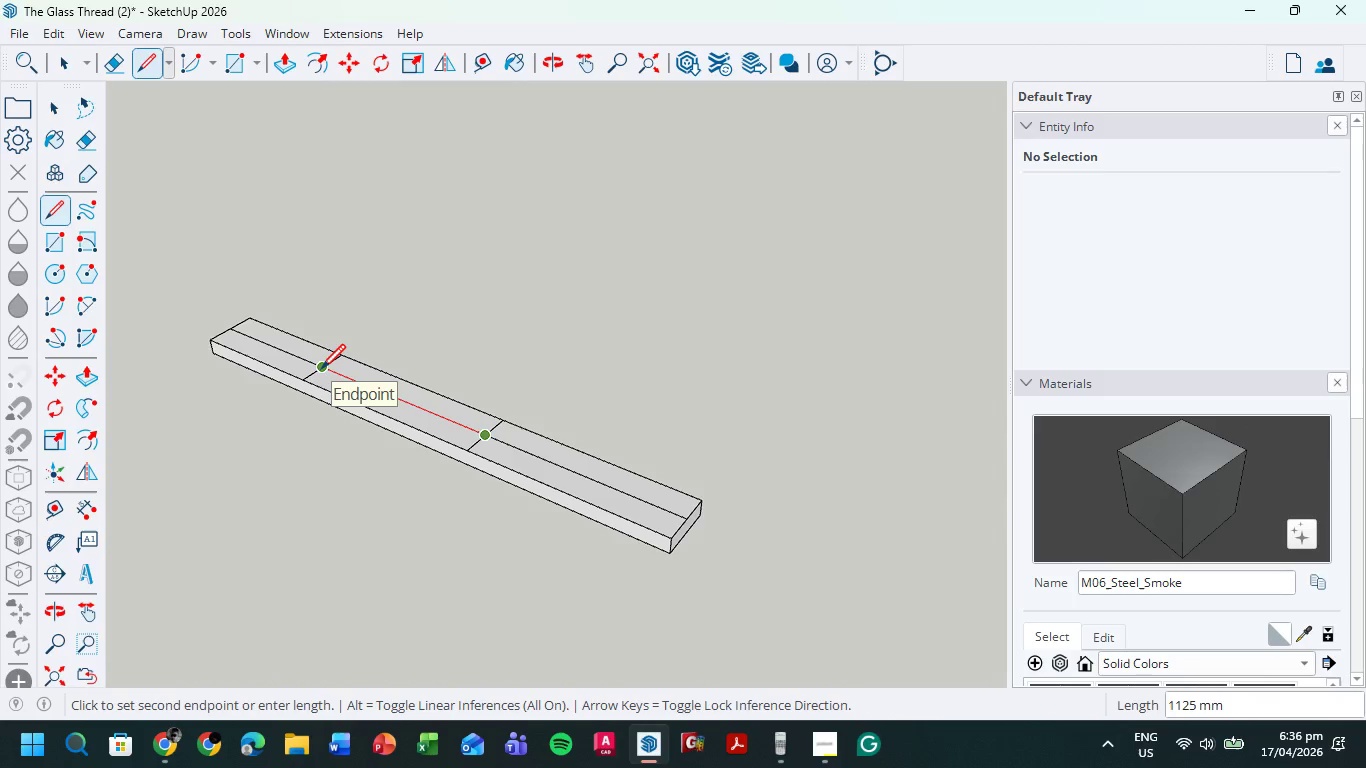 
key(Escape)
 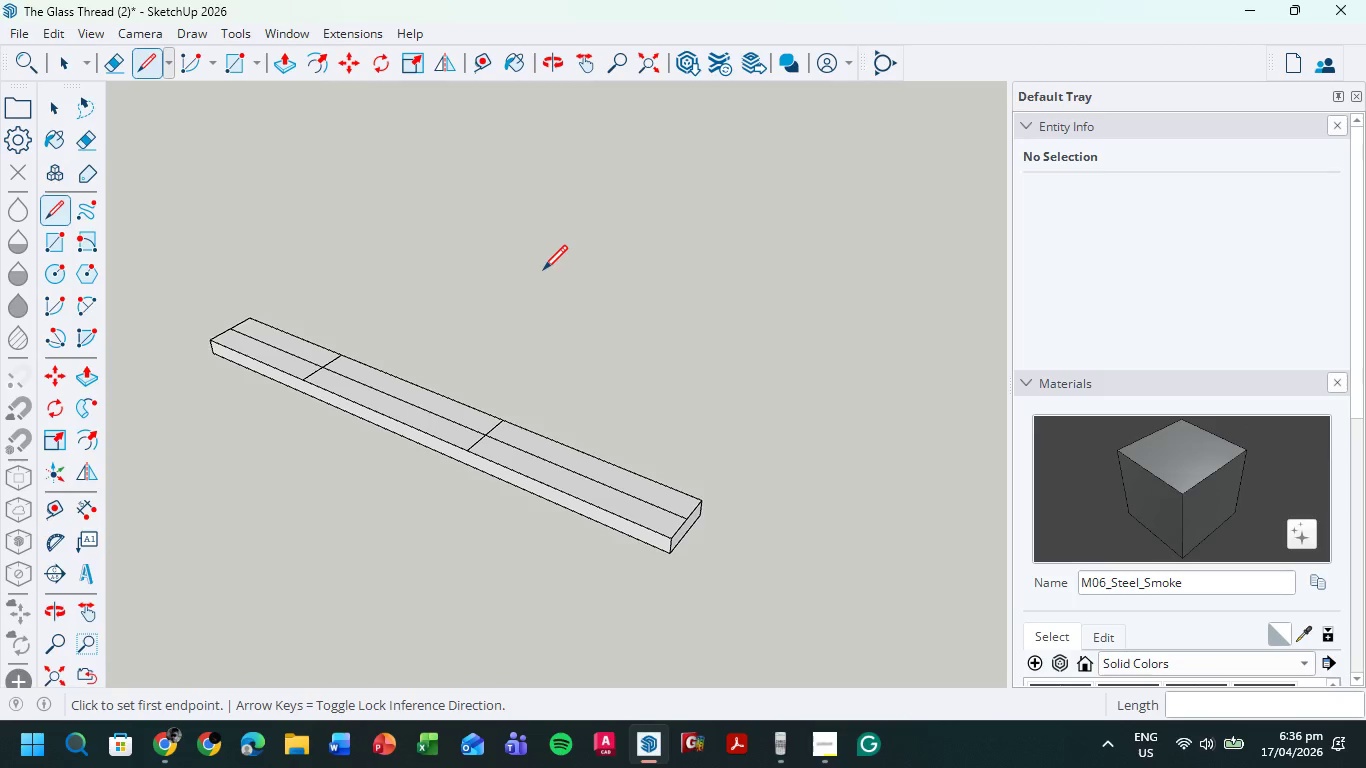 
left_click([233, 53])
 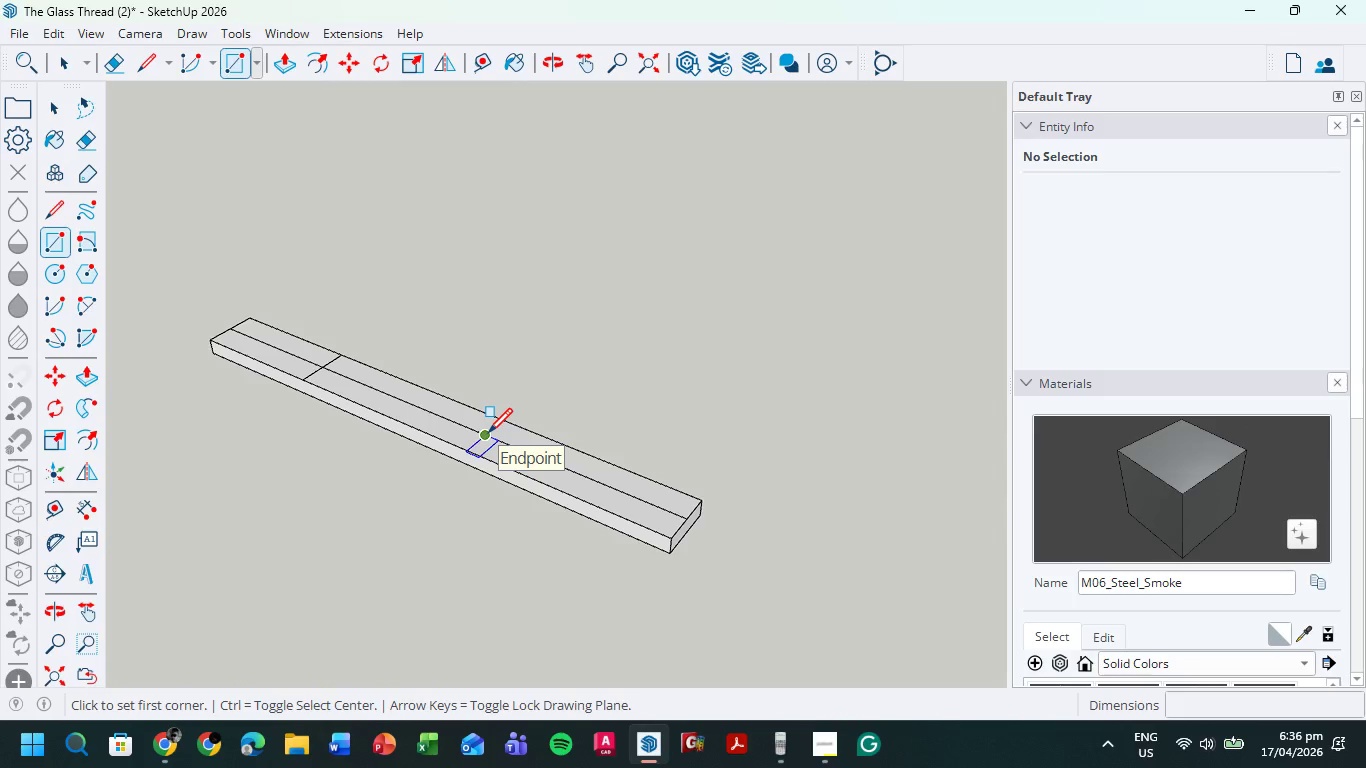 
left_click([488, 435])
 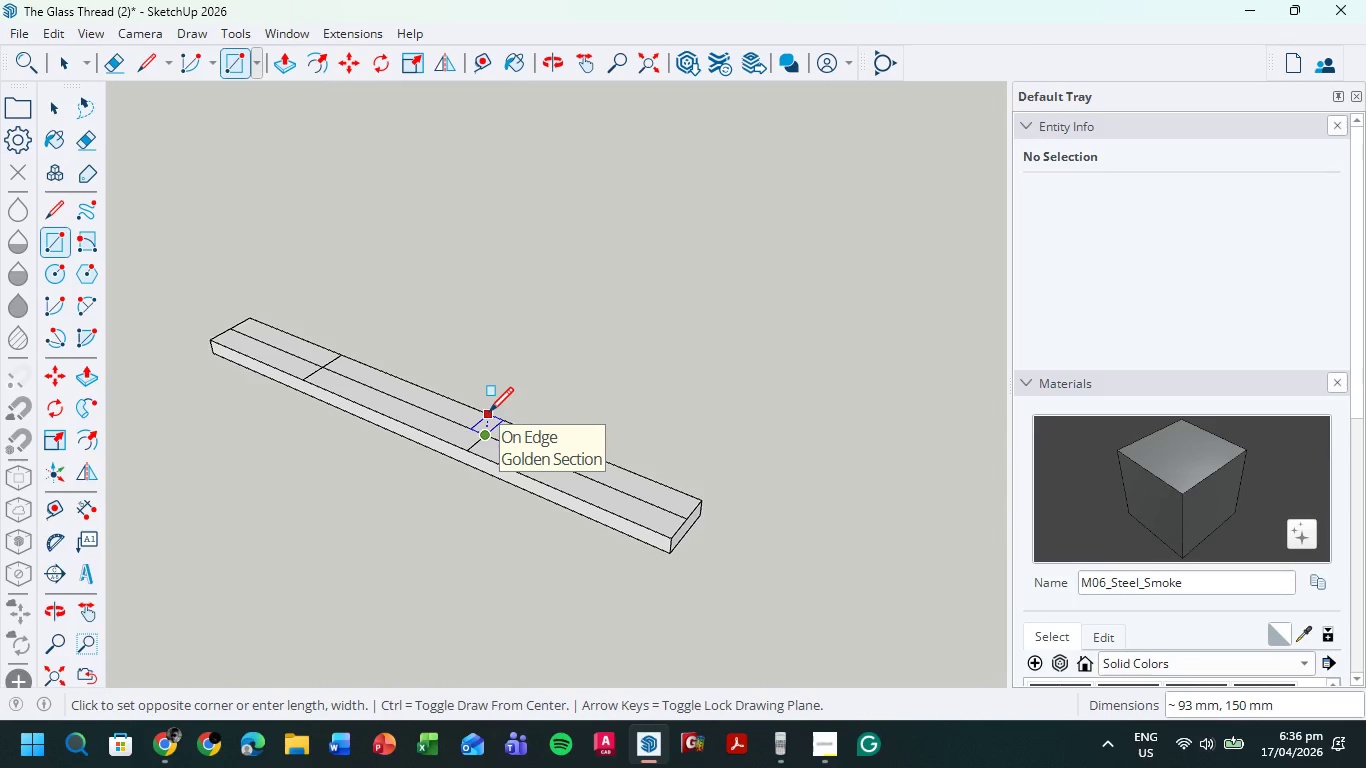 
key(Control+ControlLeft)
 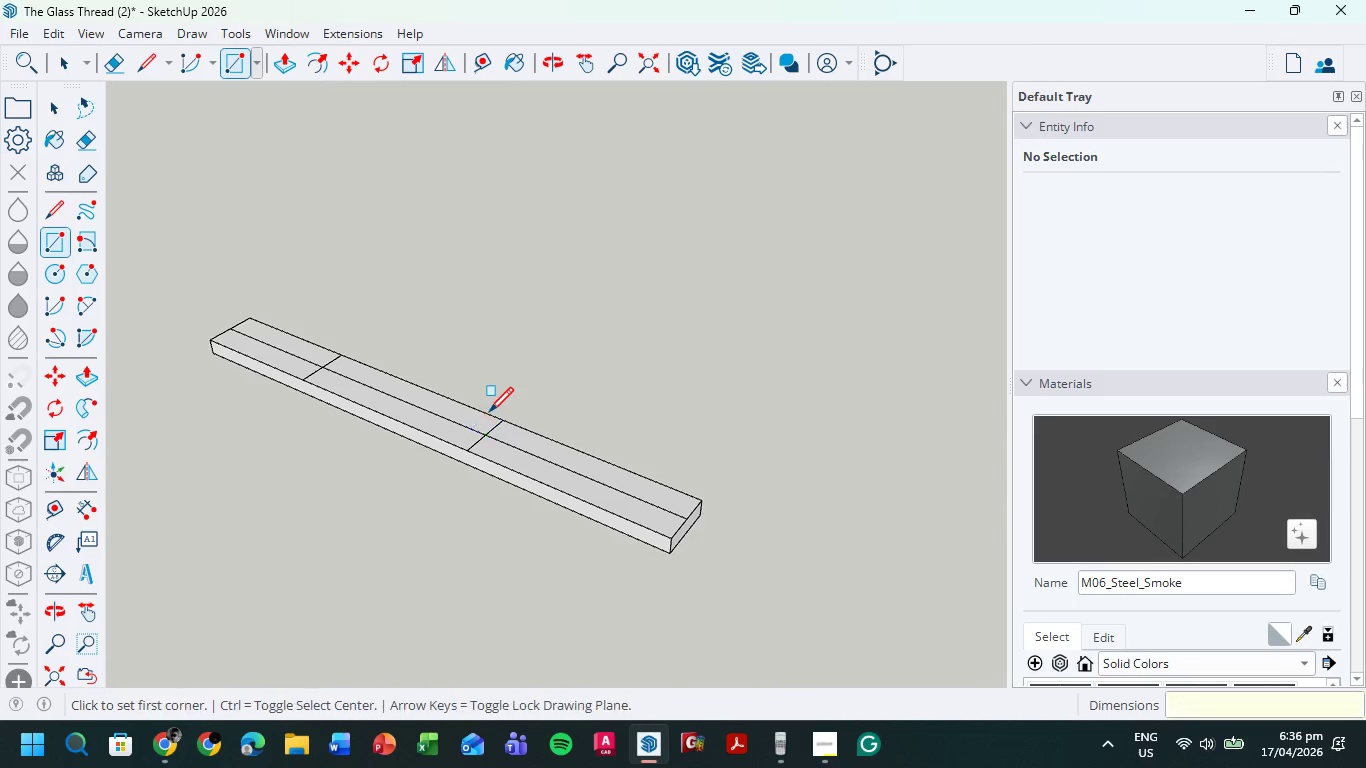 
key(Control+Z)
 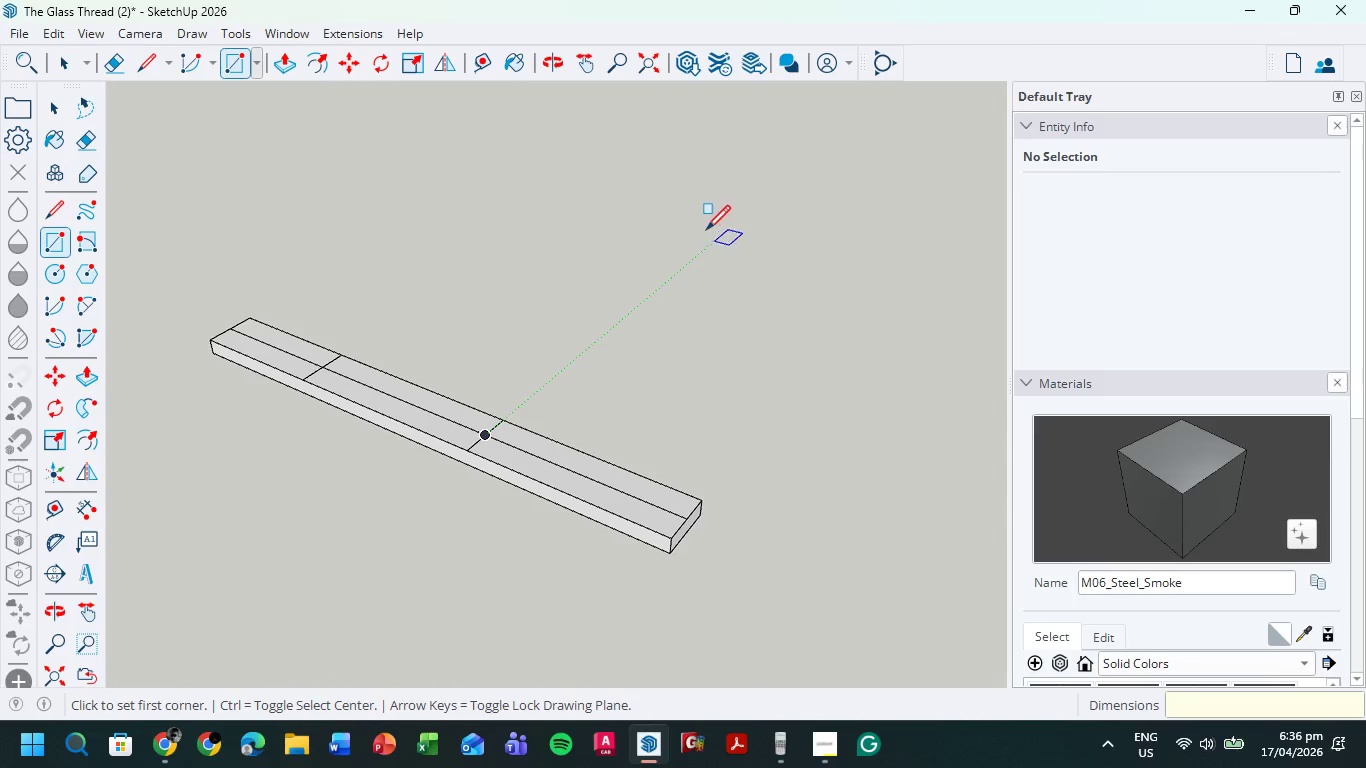 
mouse_move([485, 434])
 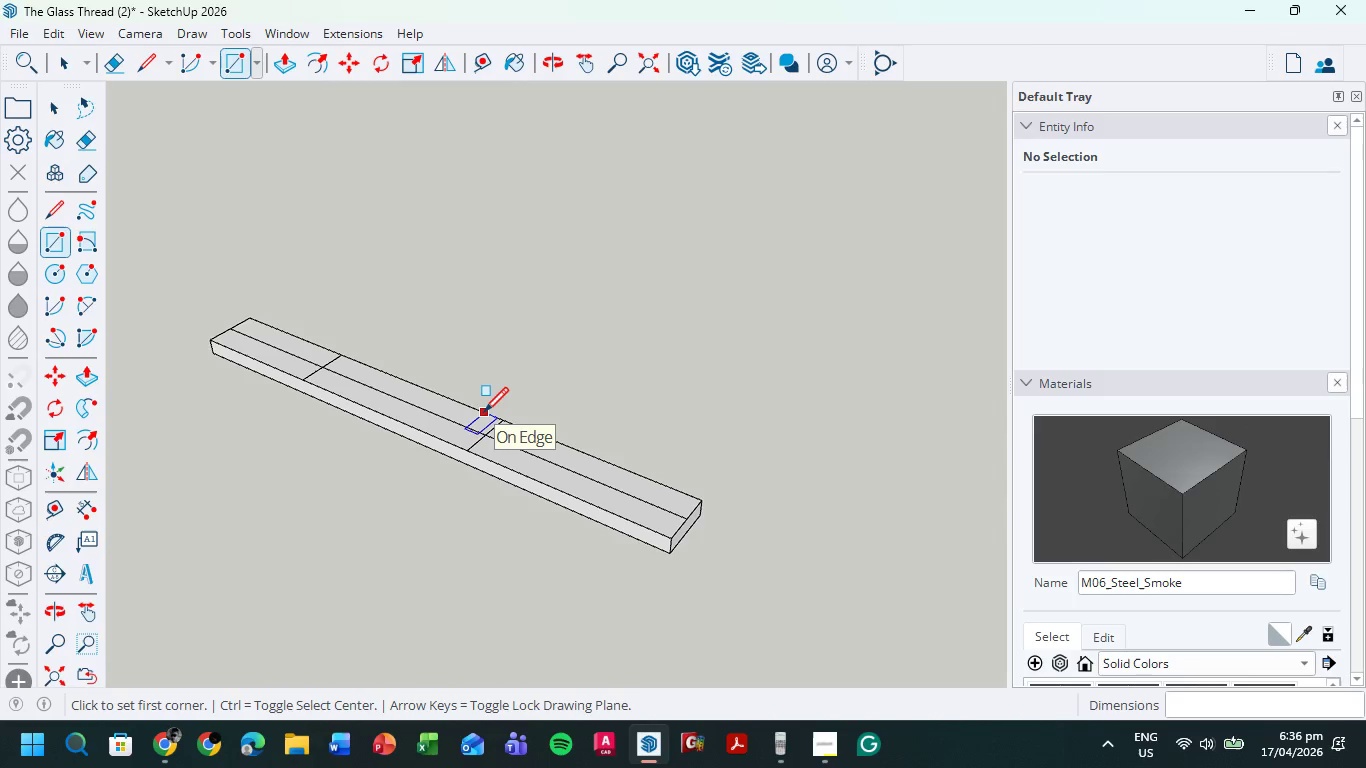 
key(O)
 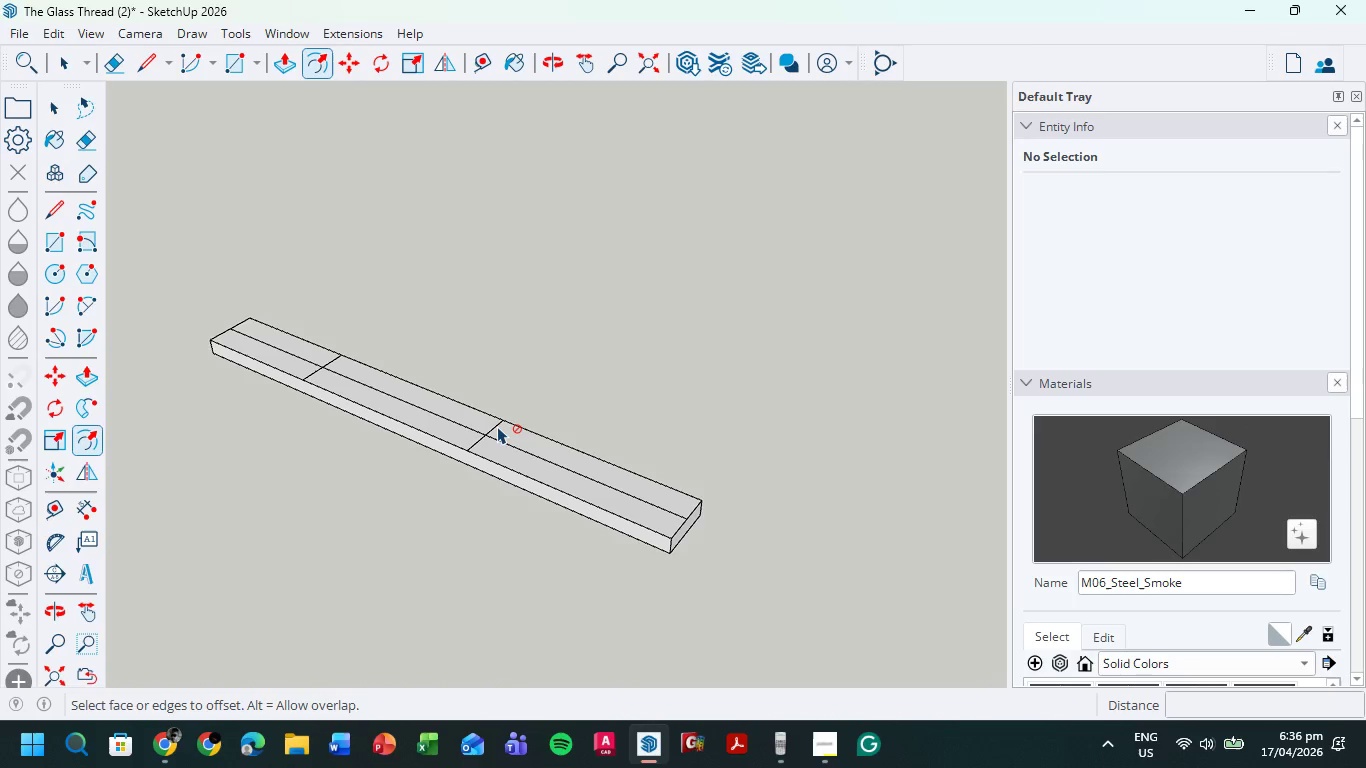 
left_click([510, 436])
 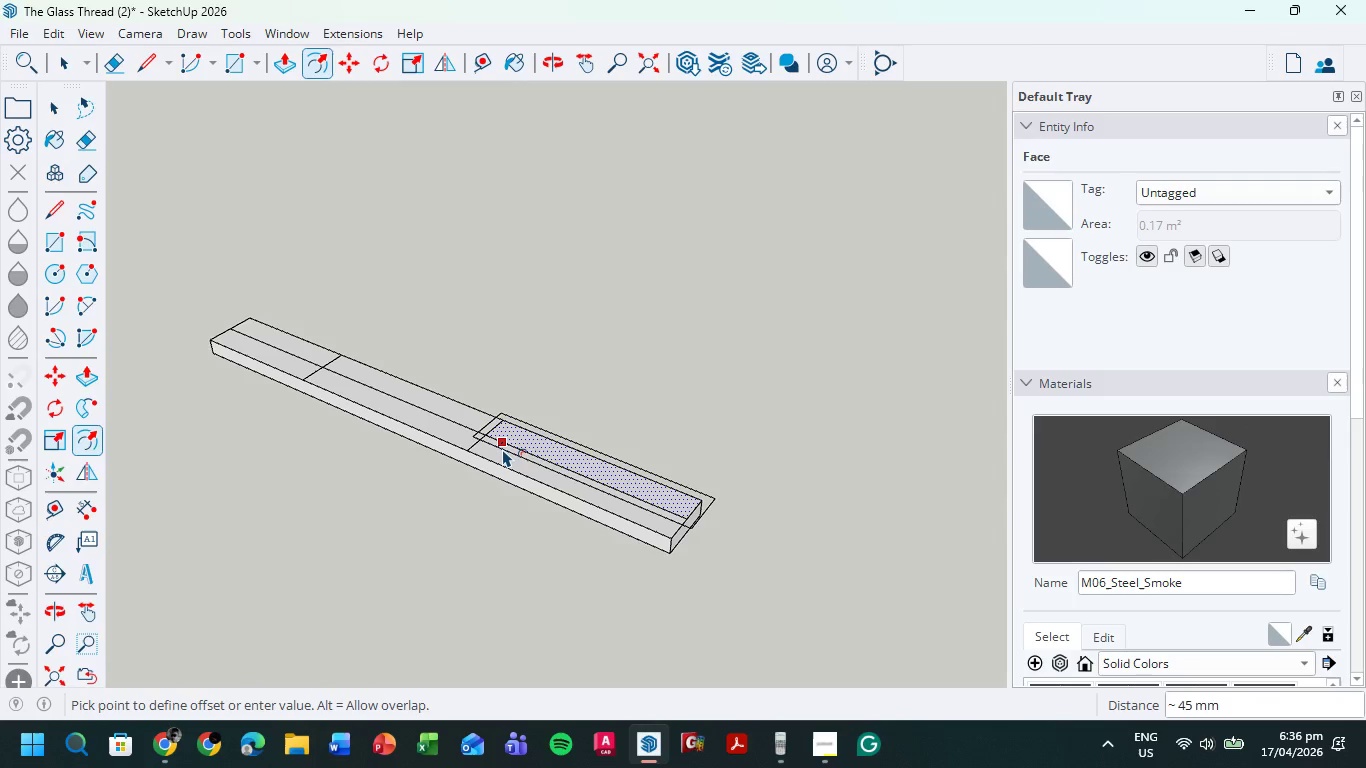 
wait(5.36)
 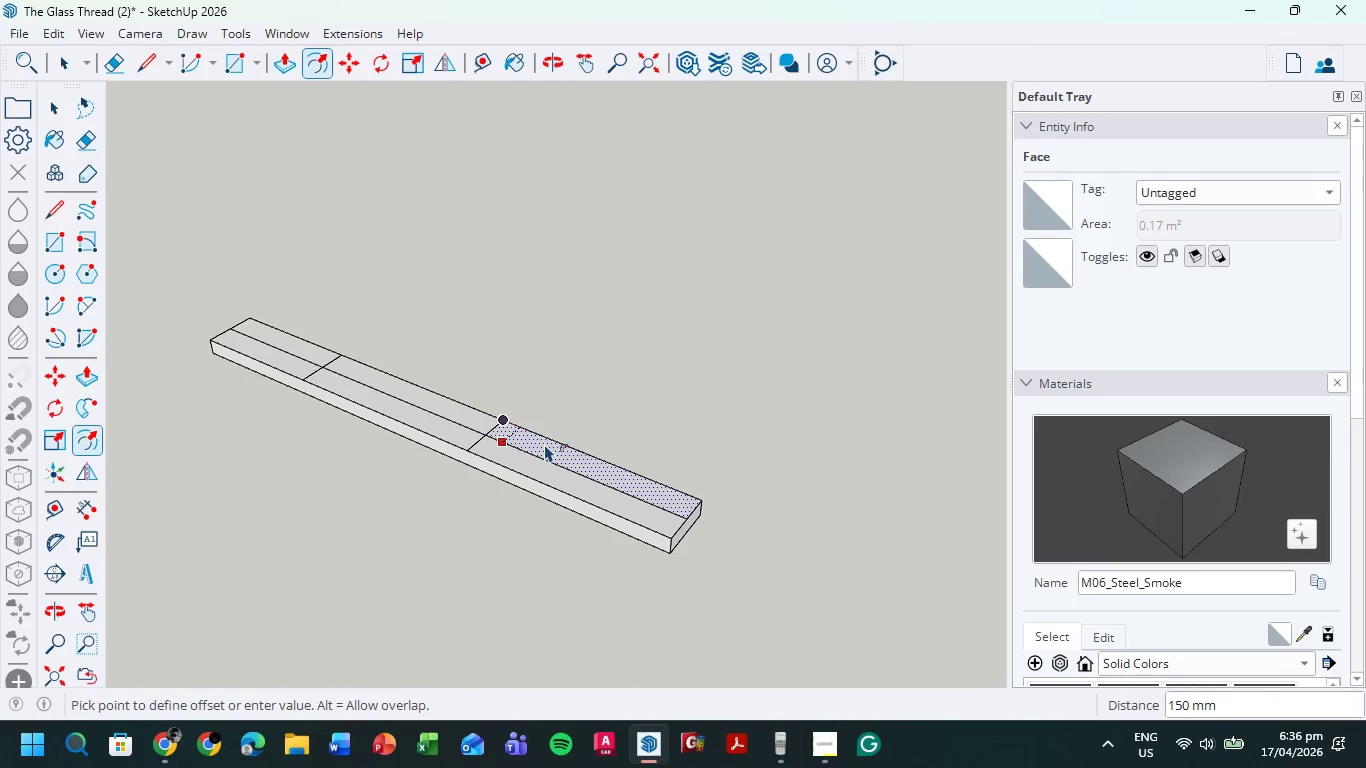 
key(Escape)
 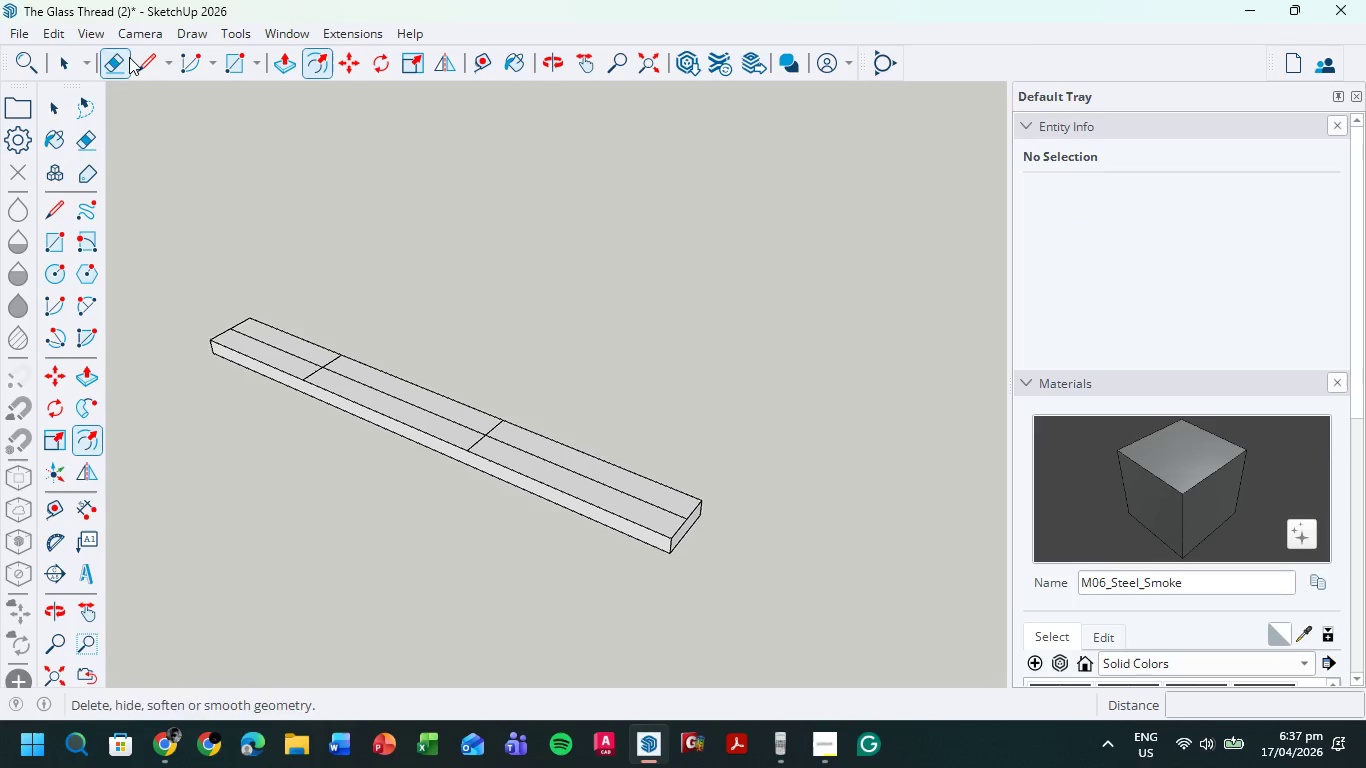 
left_click([138, 61])
 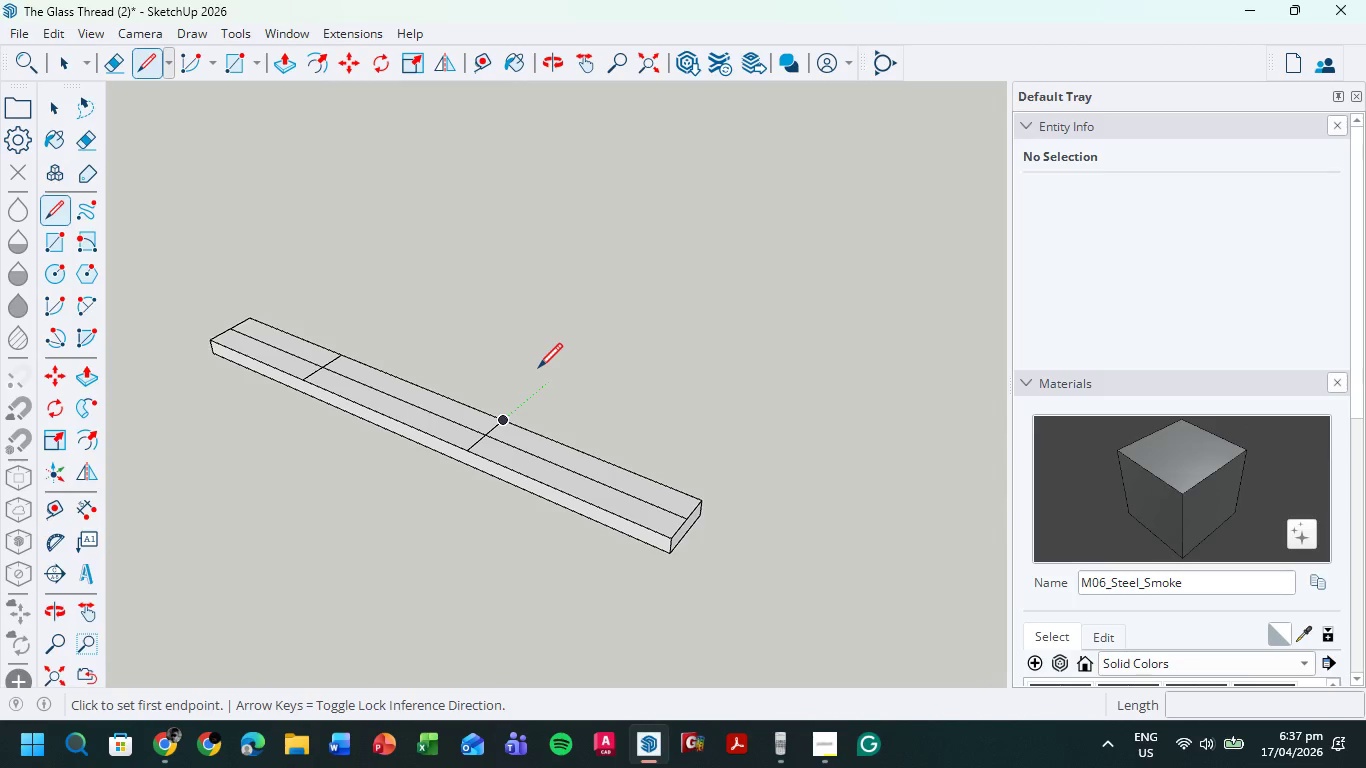 
wait(29.67)
 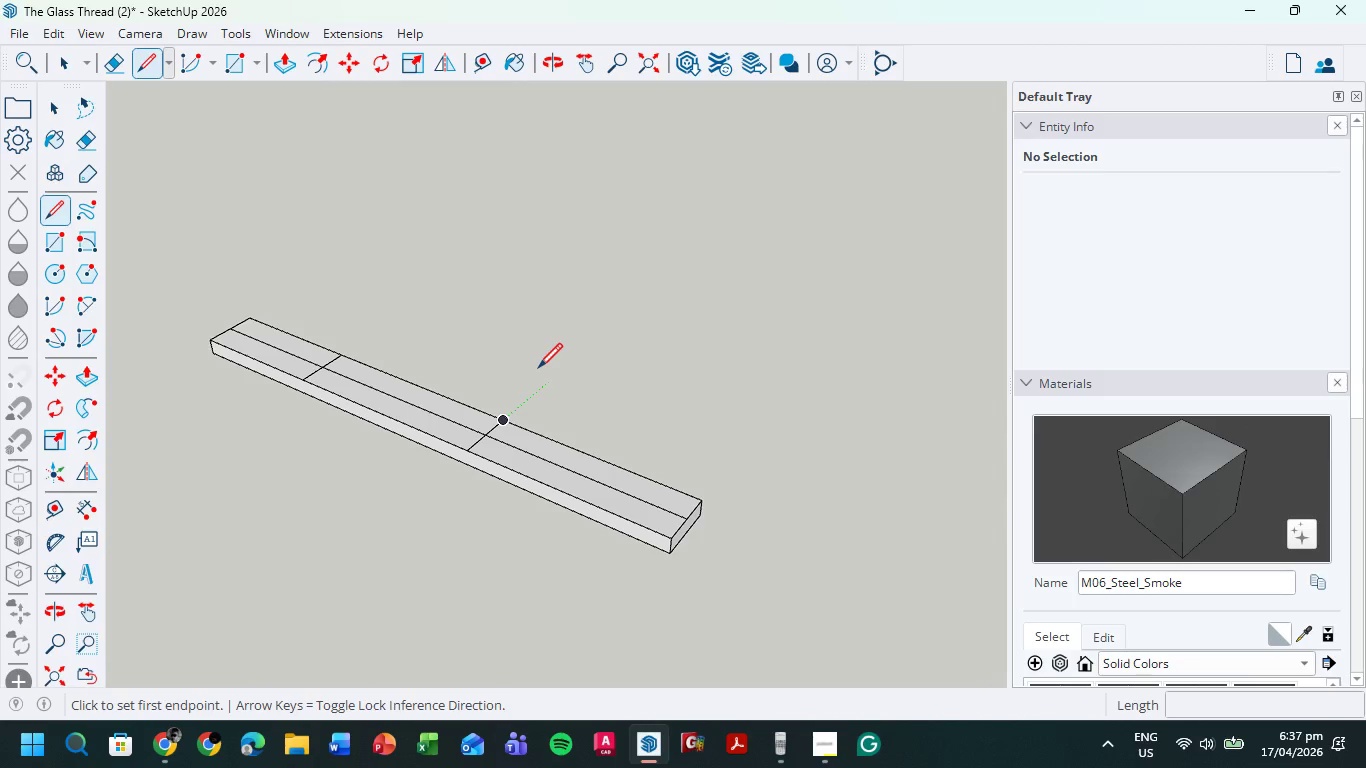 
mouse_move([293, 90])
 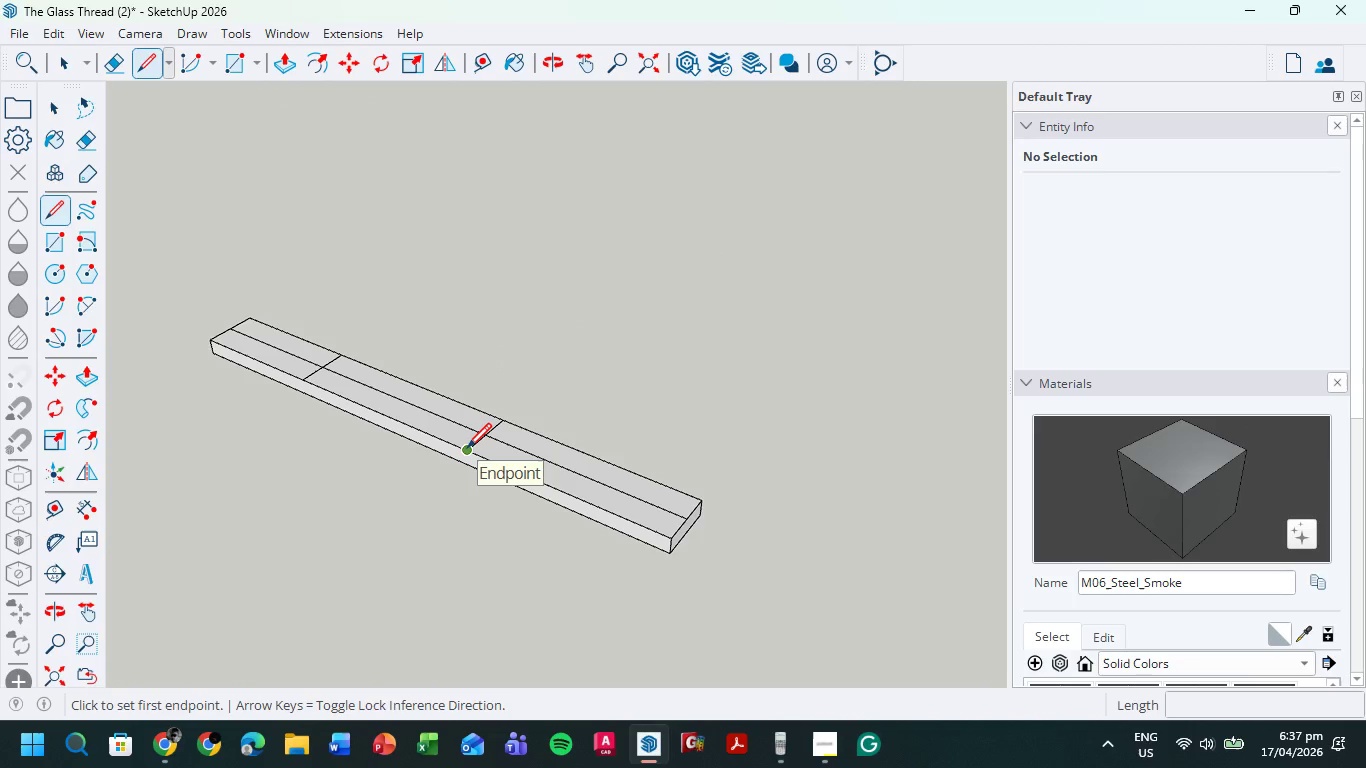 
left_click([467, 450])
 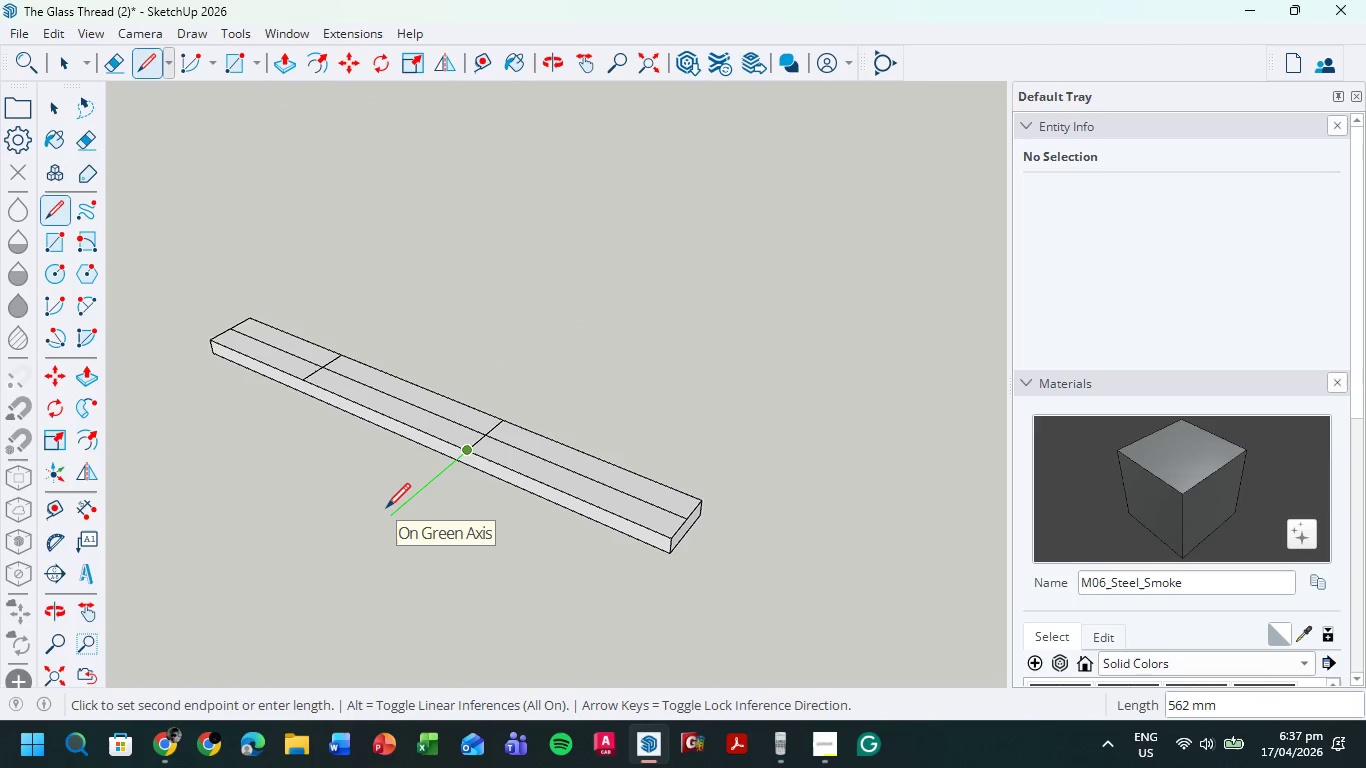 
key(Numpad6)
 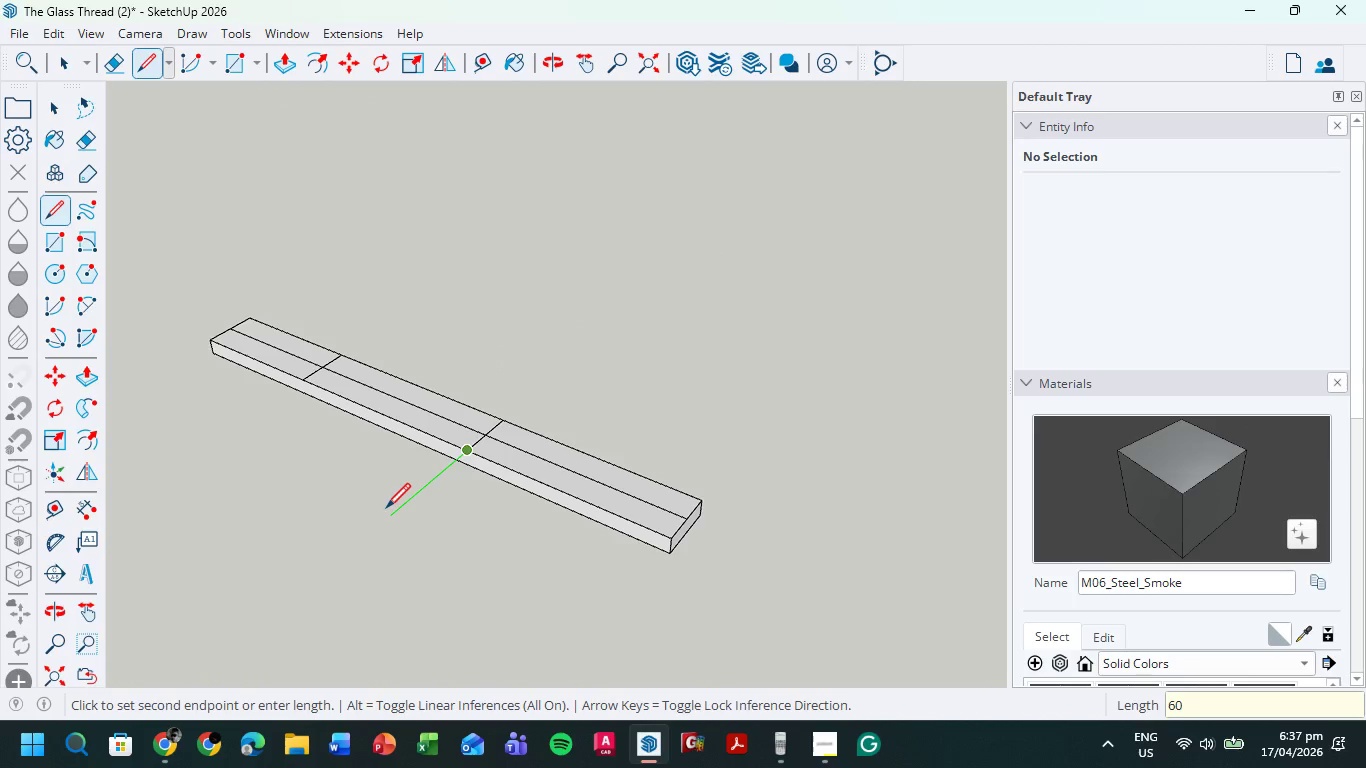 
key(Numpad0)
 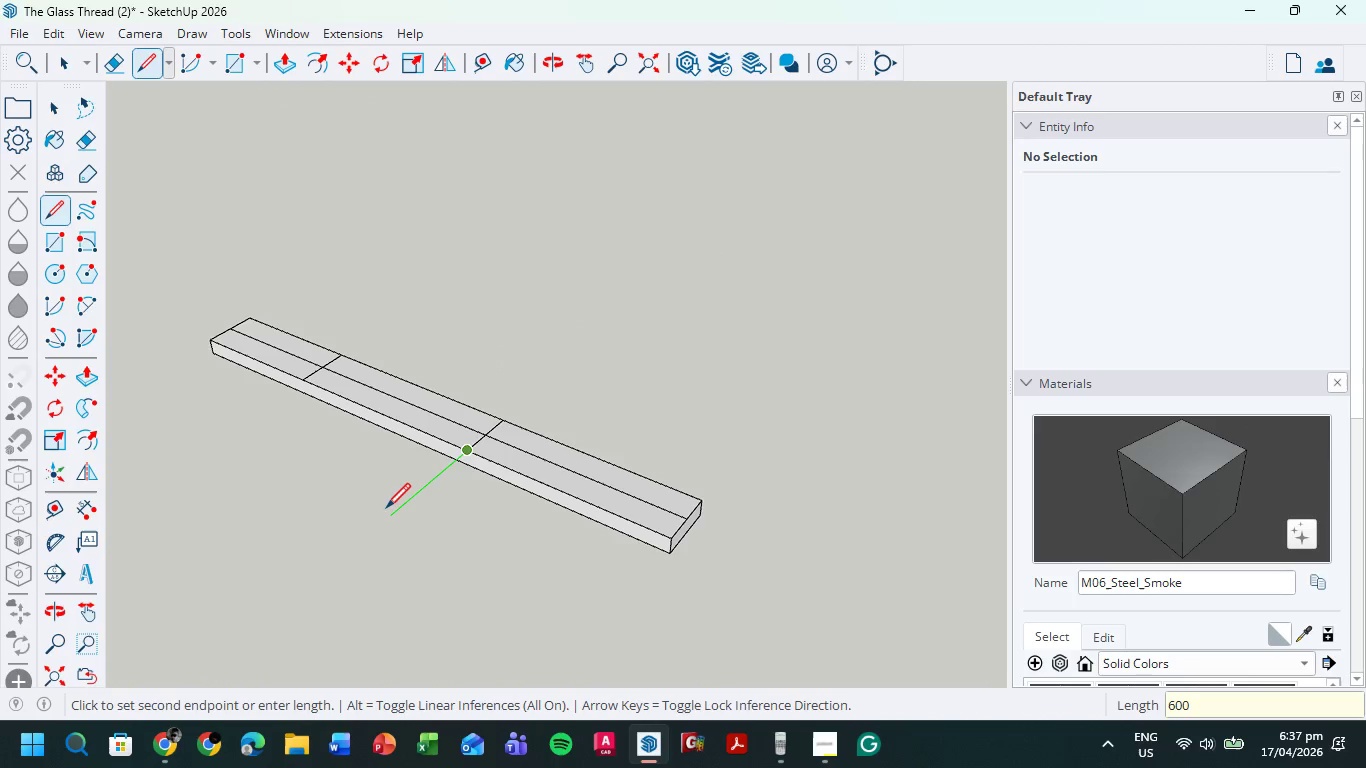 
key(Numpad0)
 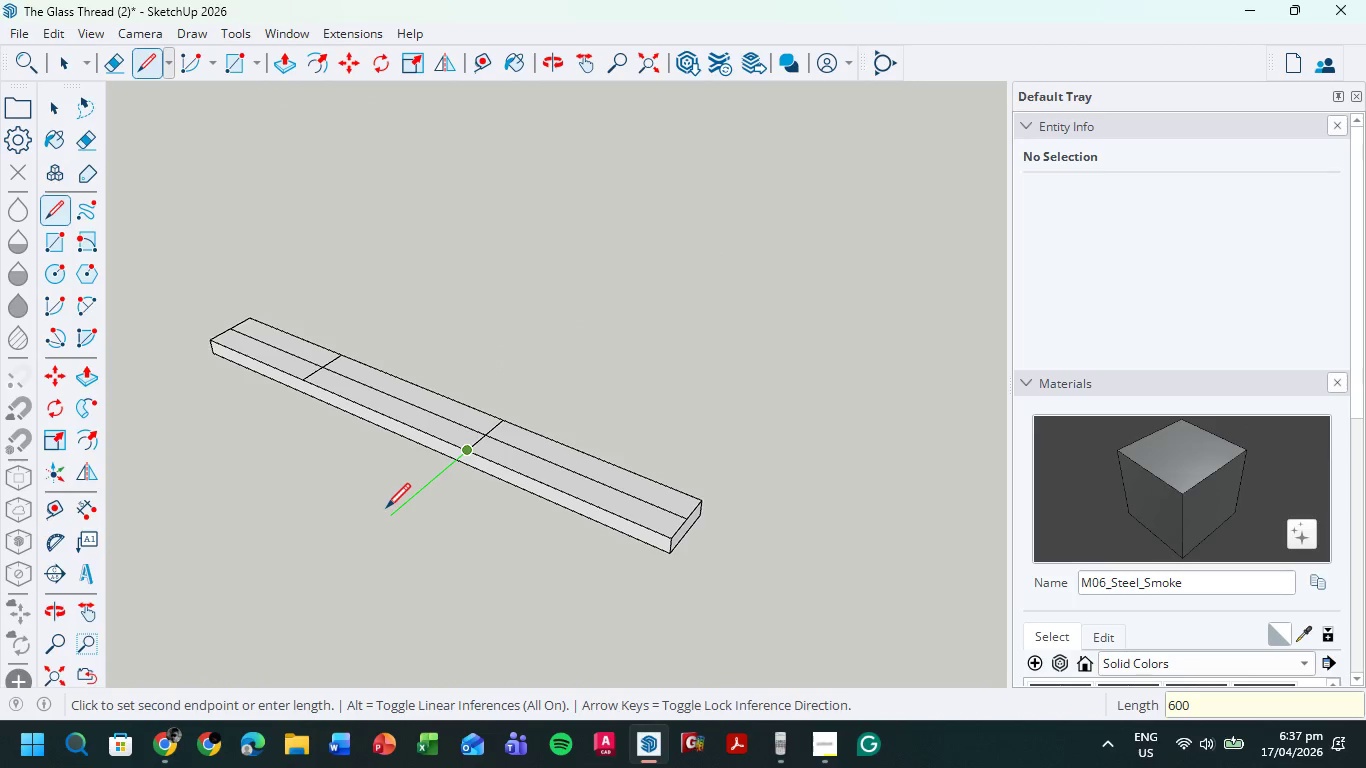 
key(NumpadEnter)
 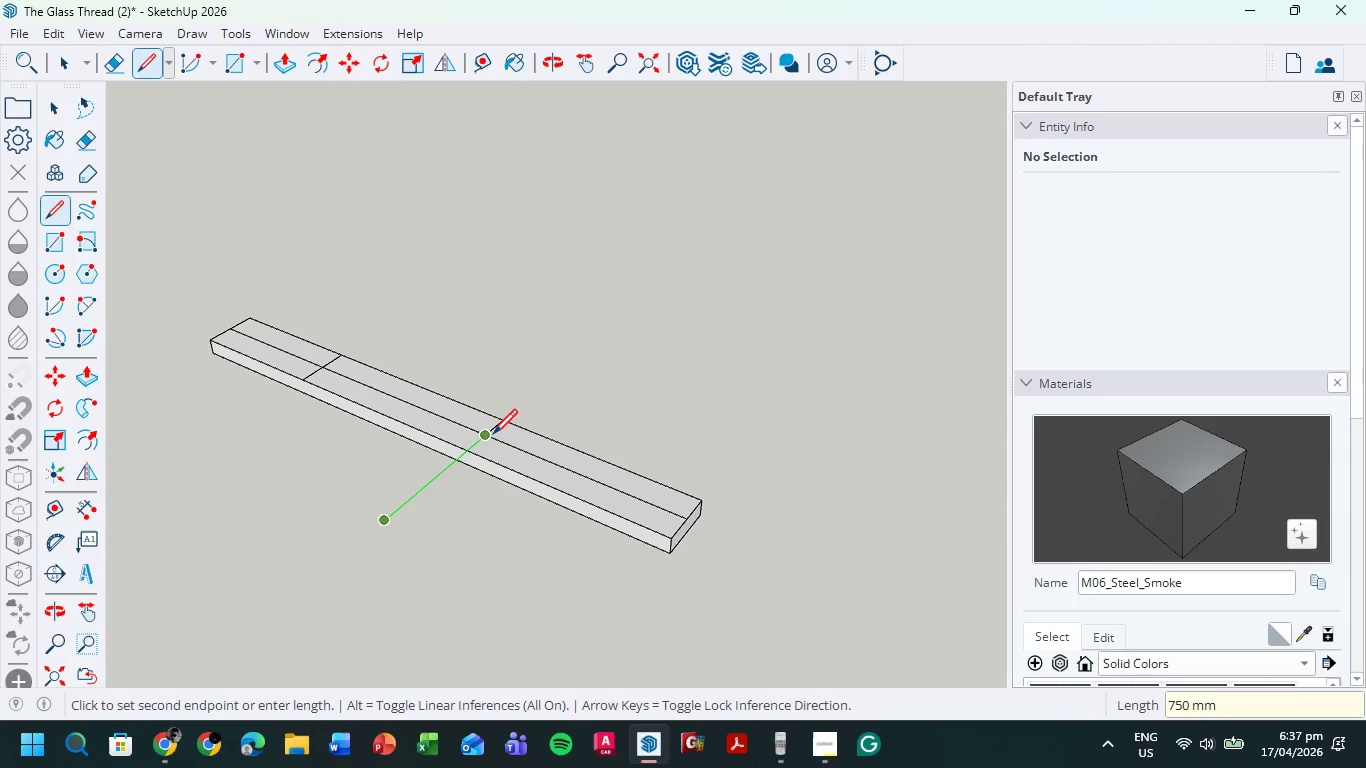 
key(Space)
 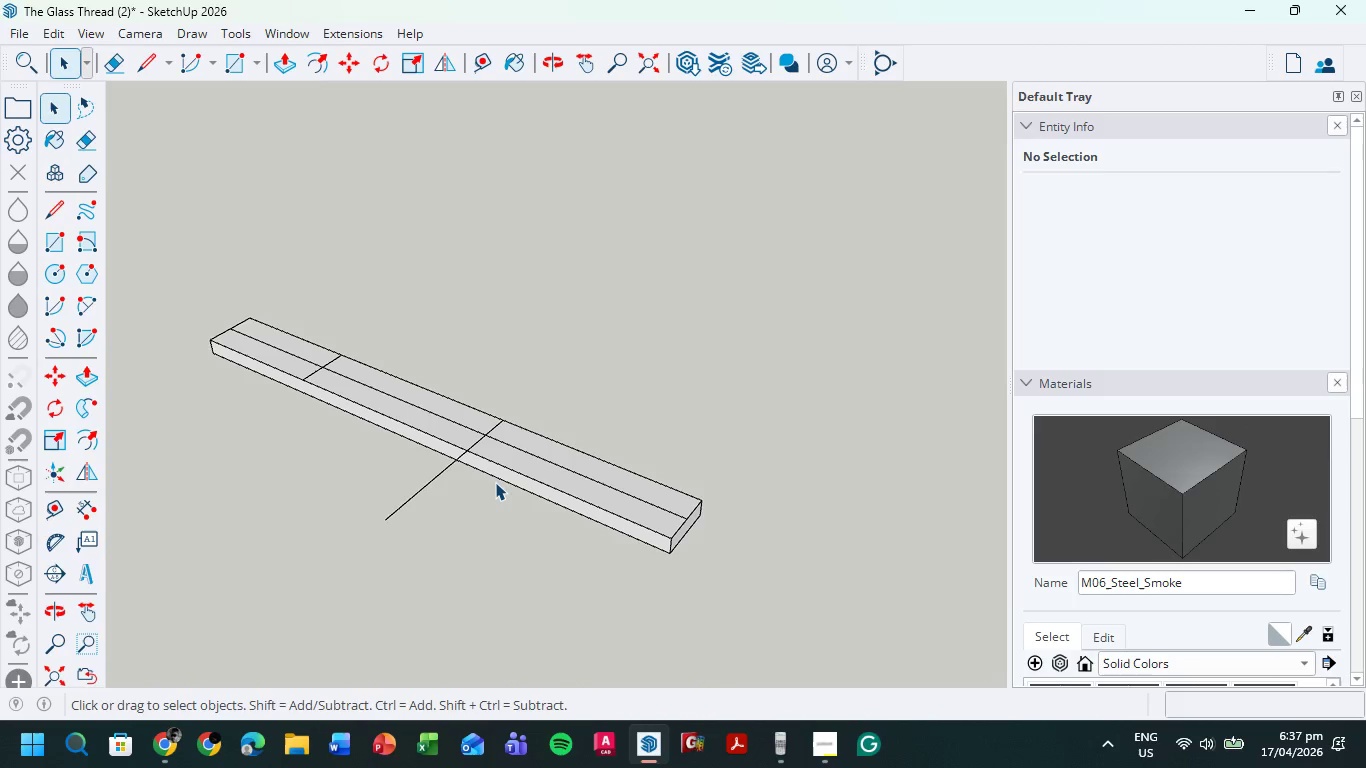 
key(L)
 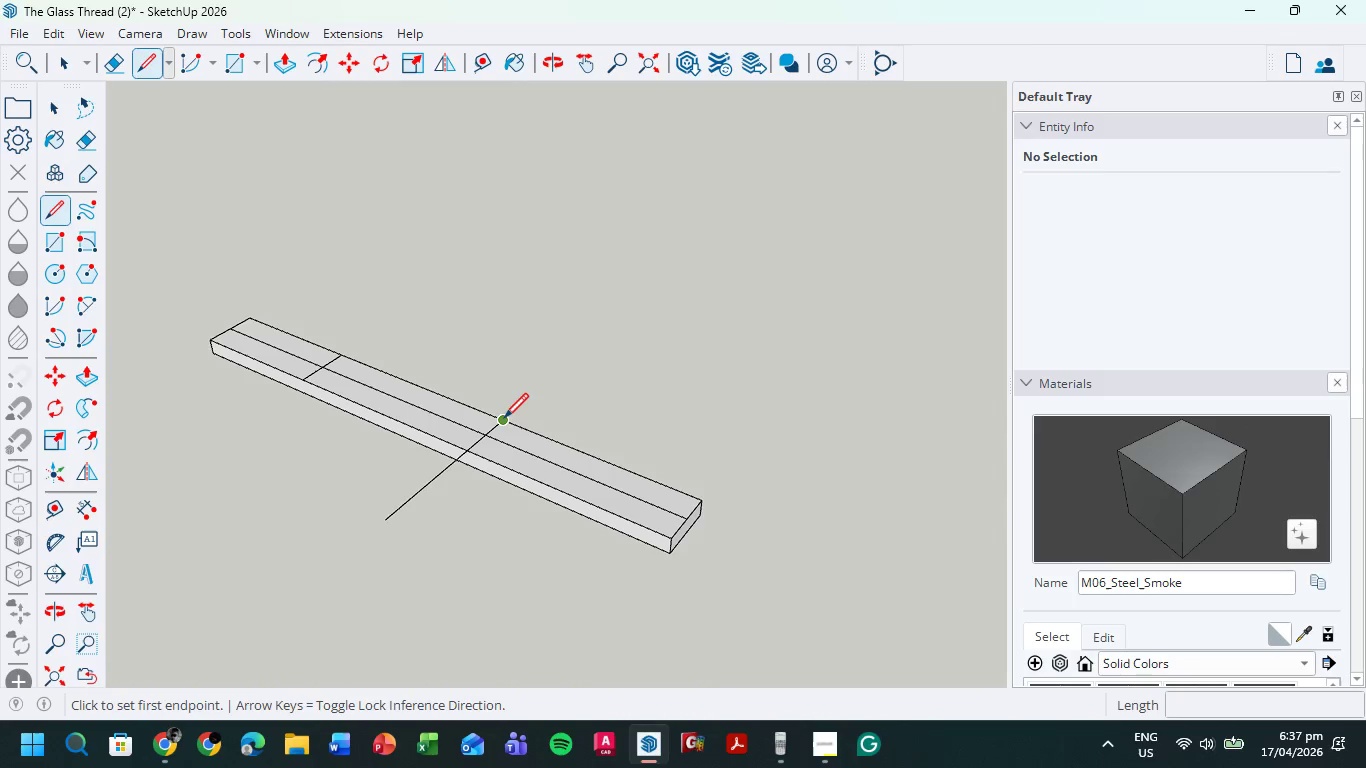 
left_click([504, 420])
 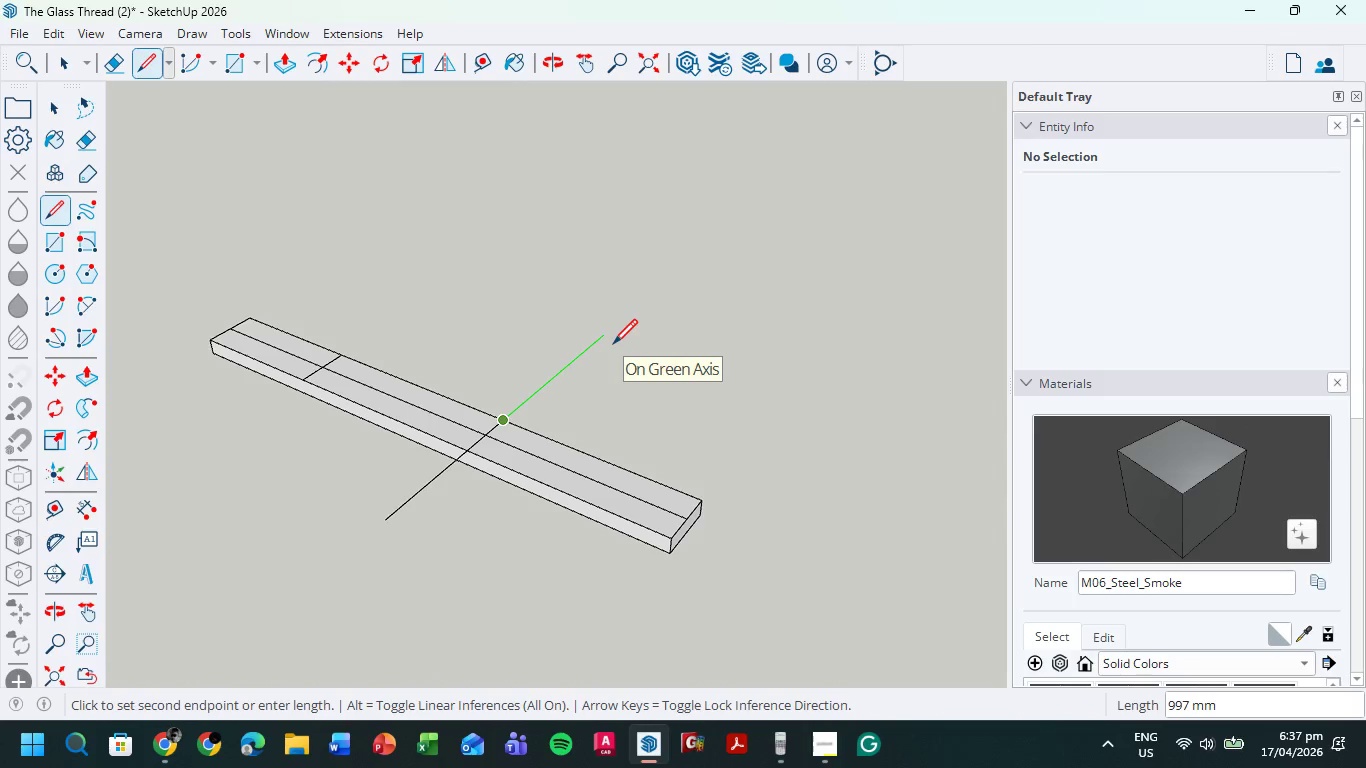 
key(Numpad6)
 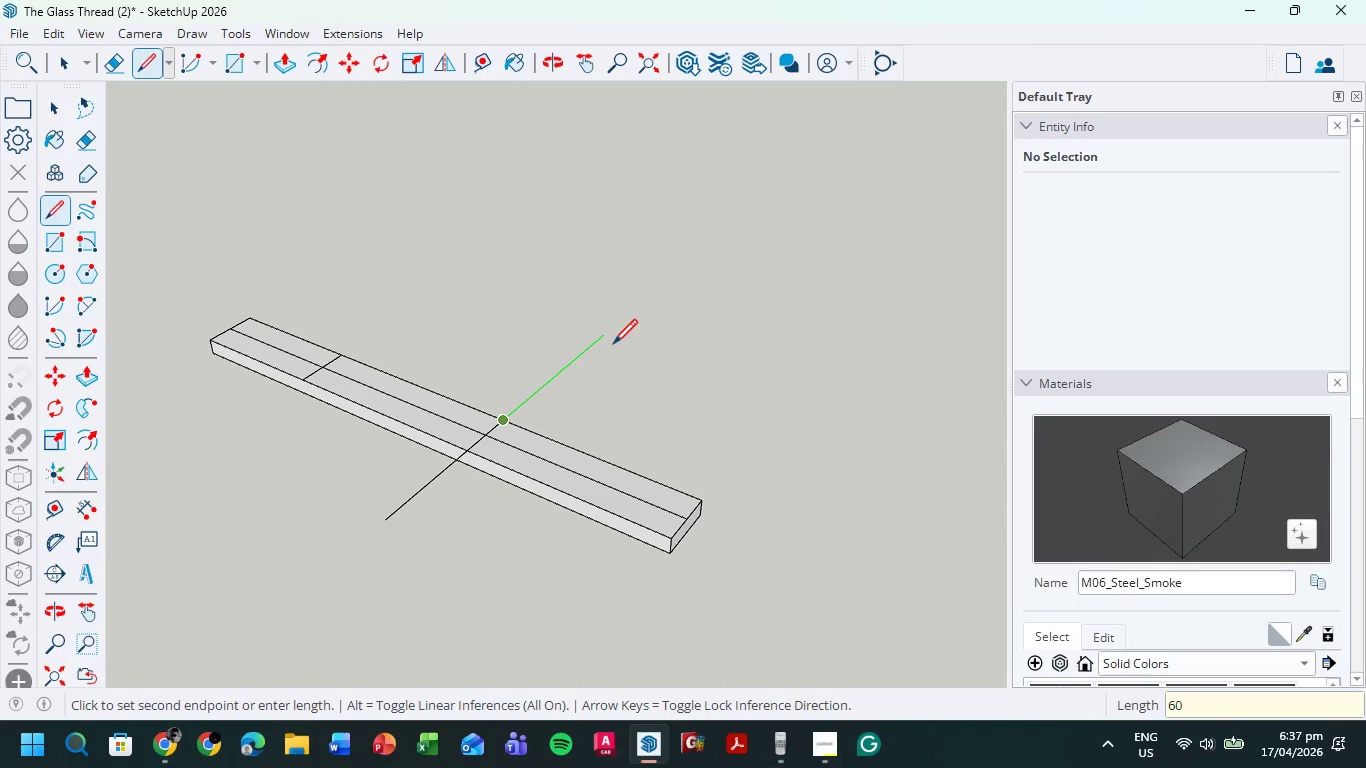 
key(Numpad0)
 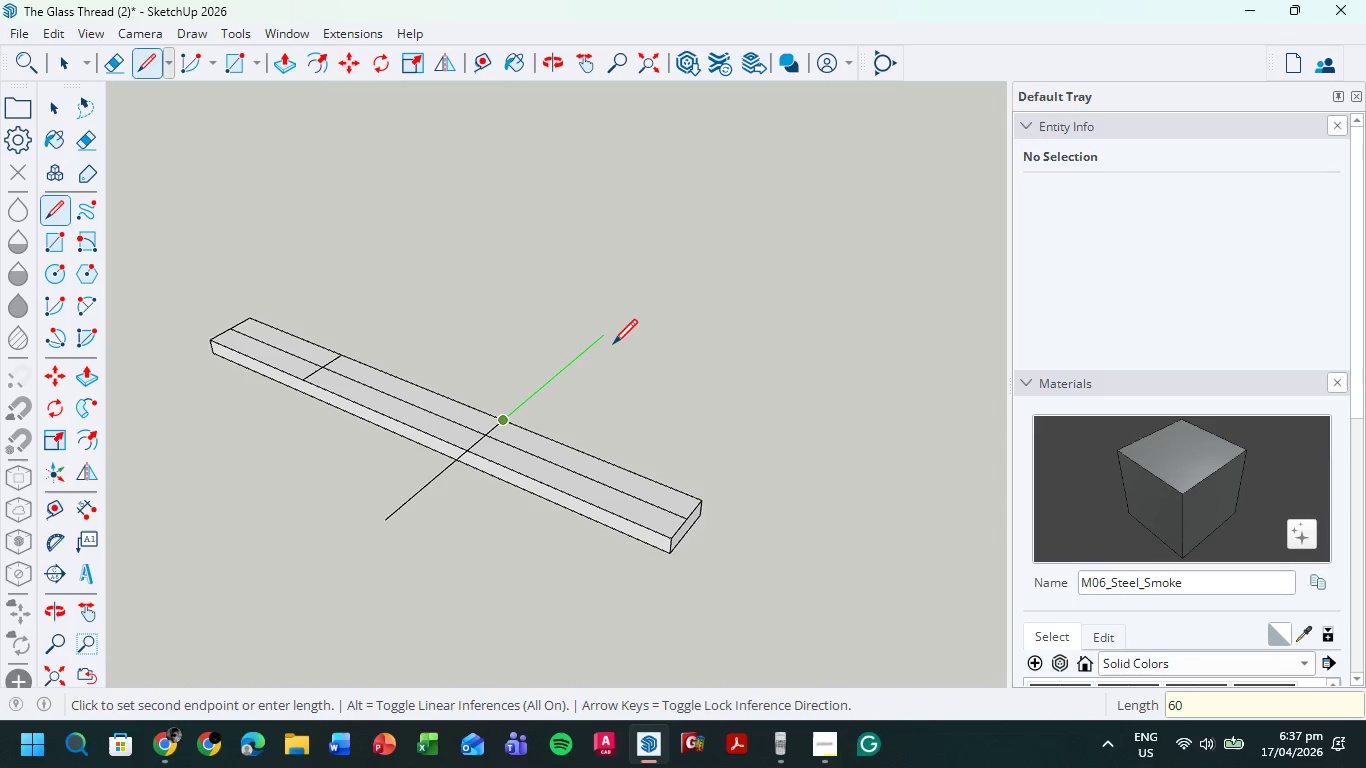 
key(Numpad0)
 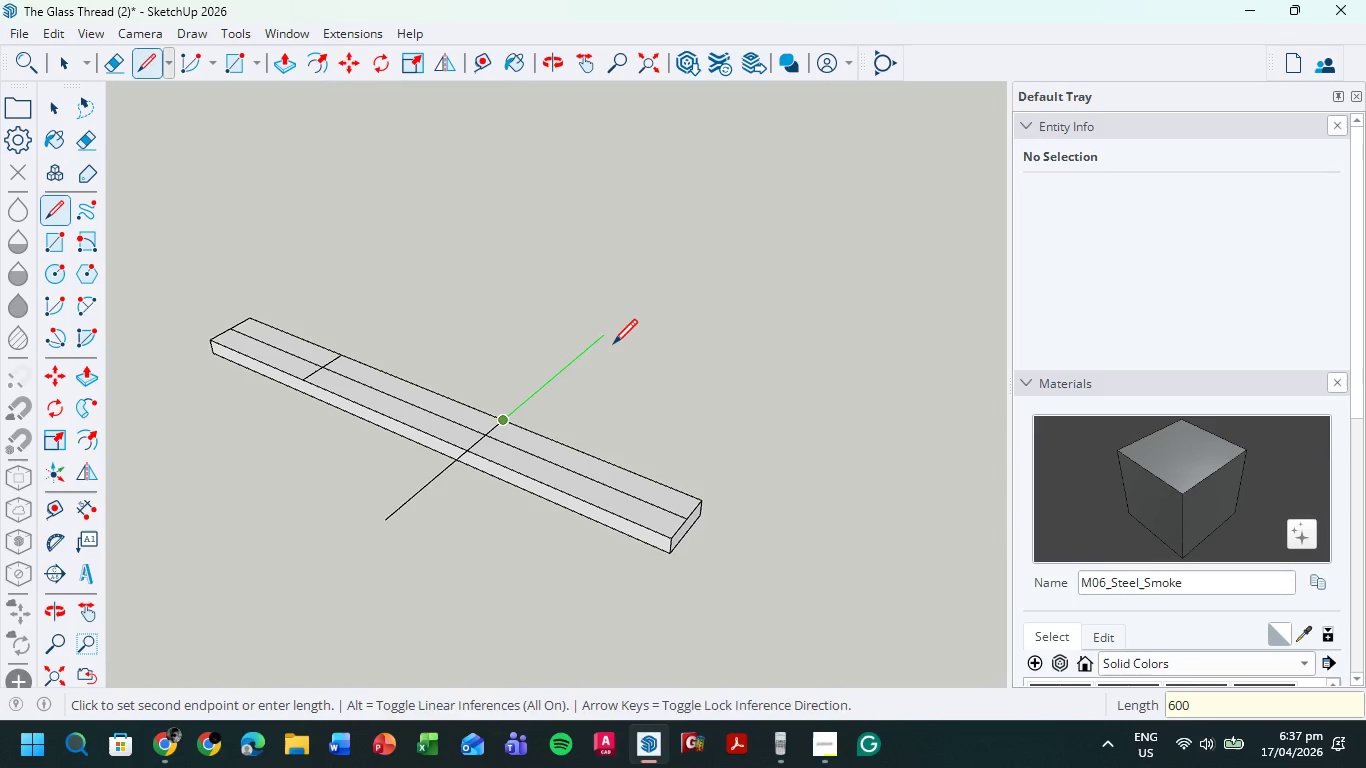 
key(NumpadEnter)
 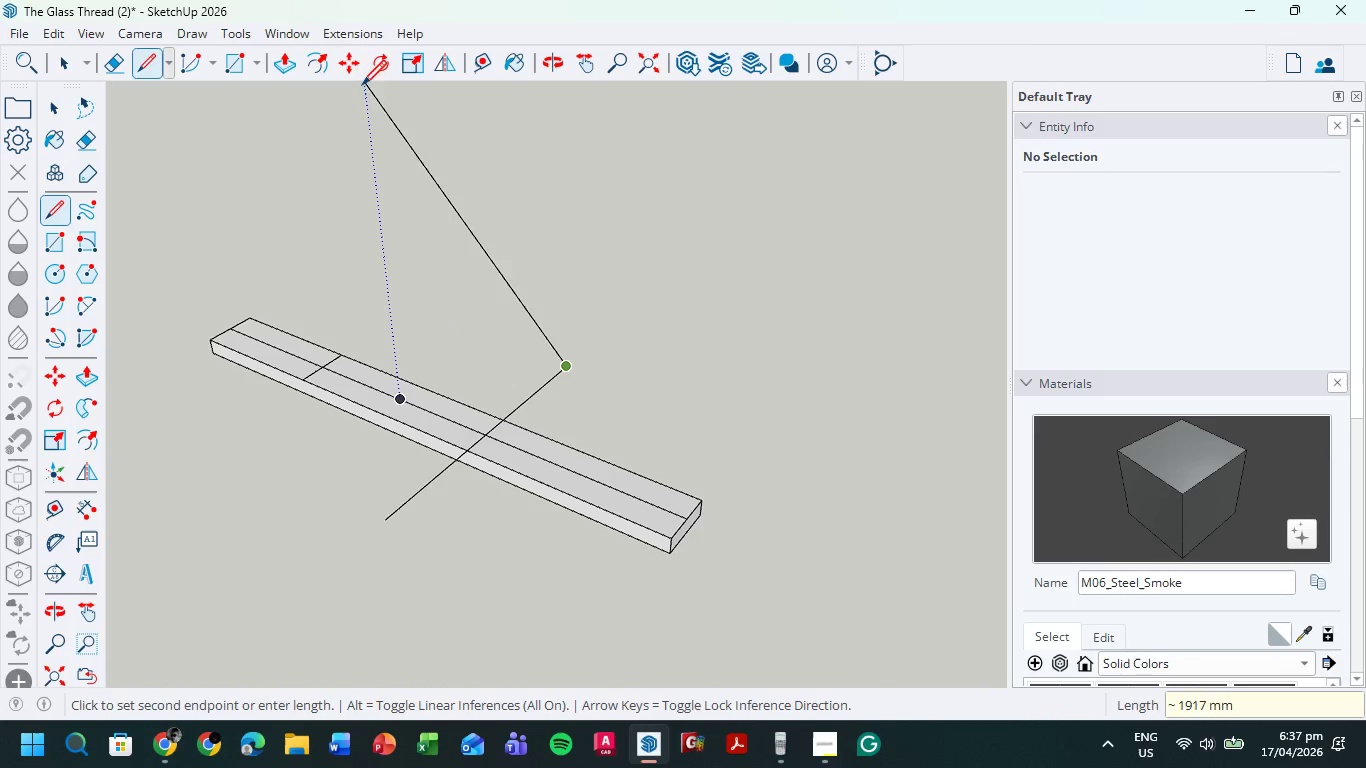 
key(Escape)
 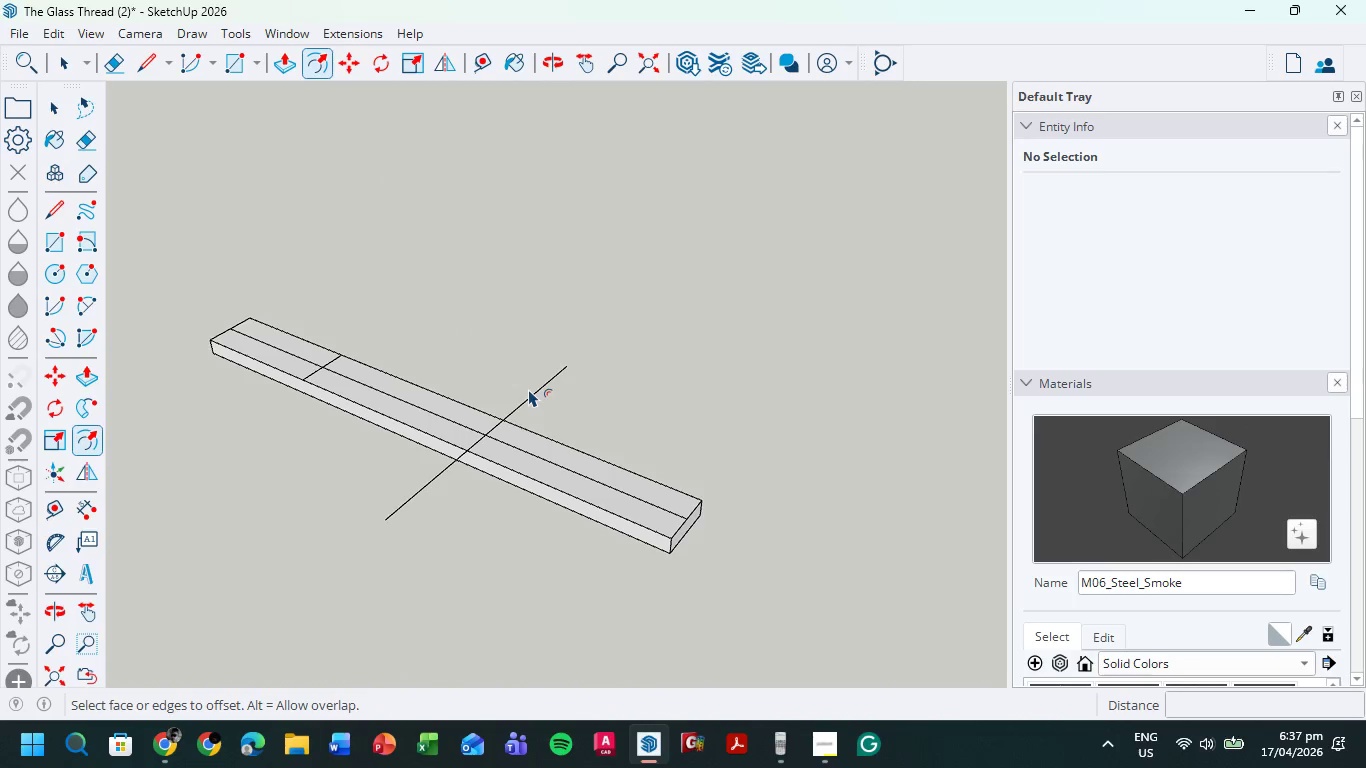 
left_click([530, 394])
 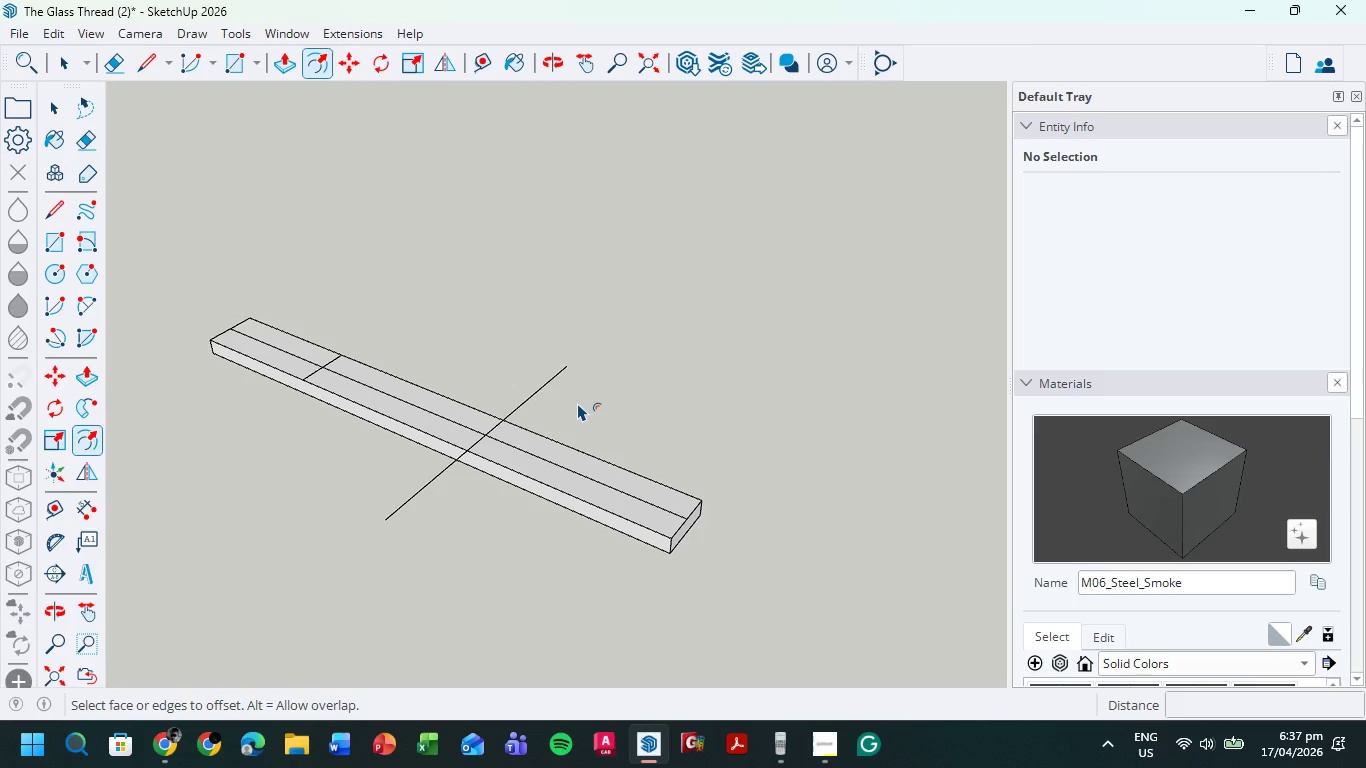 
left_click([577, 403])
 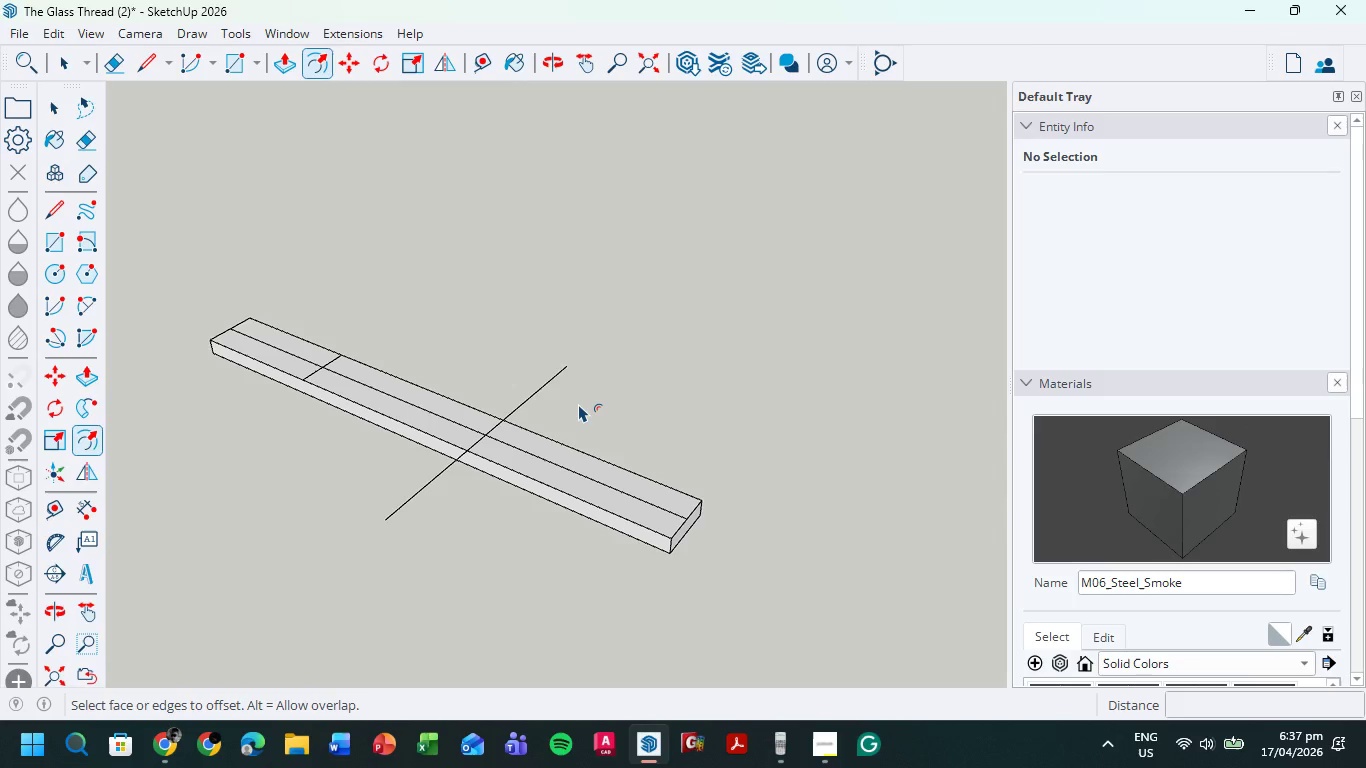 
key(L)
 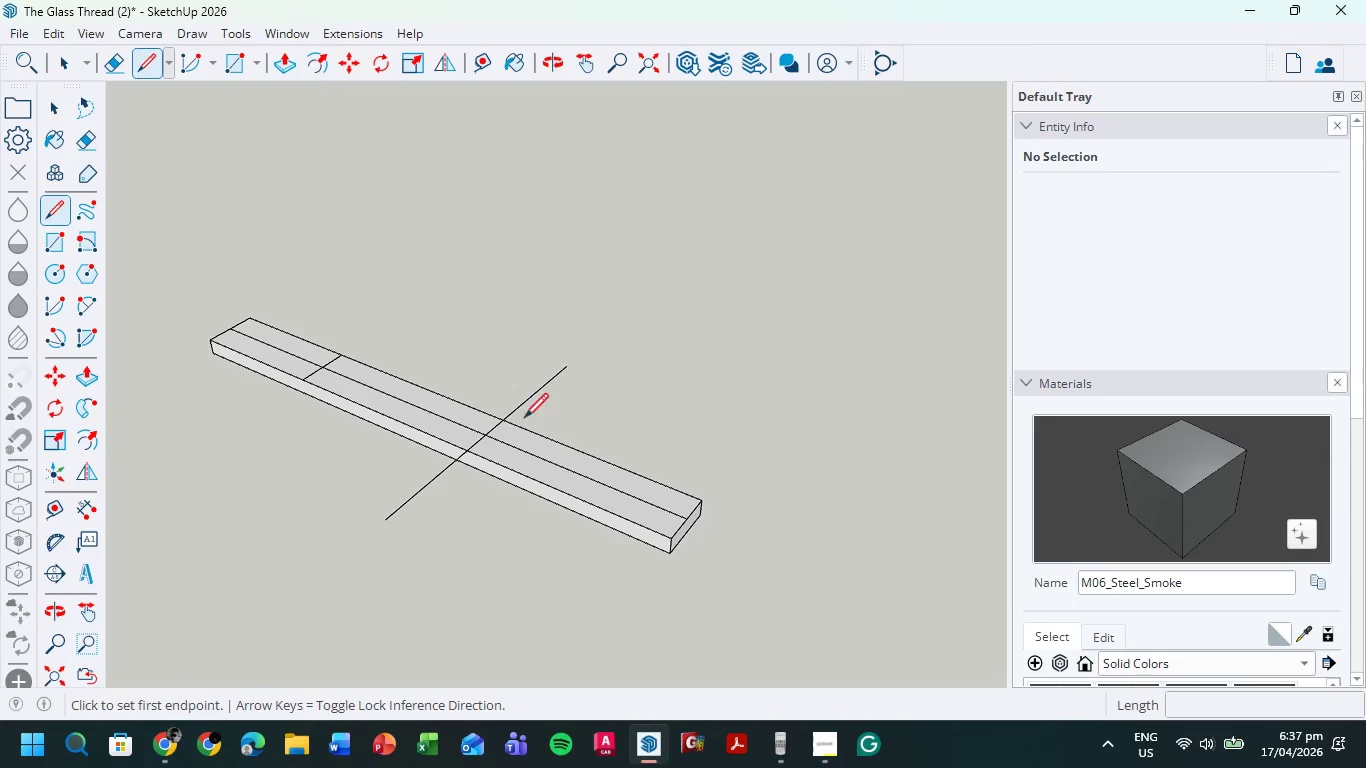 
mouse_move([528, 443])
 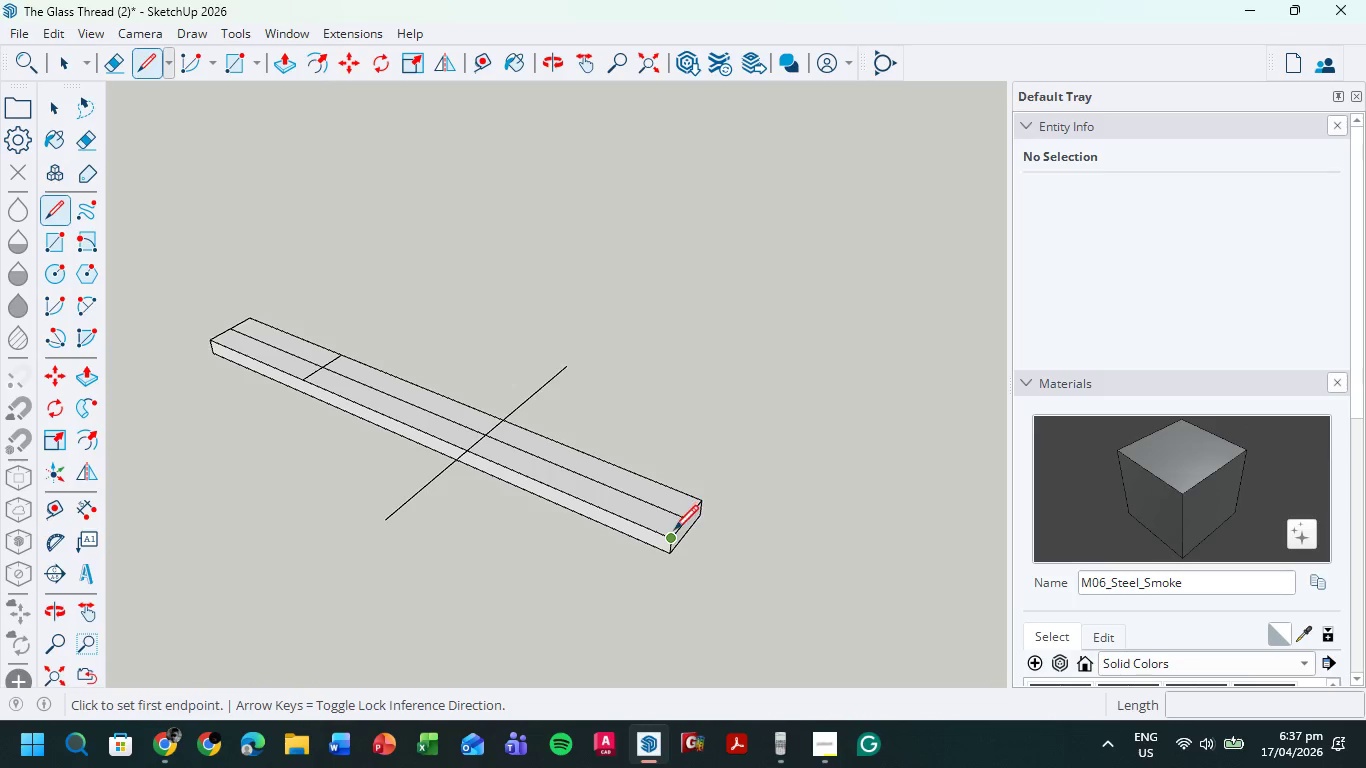 
left_click([674, 536])
 